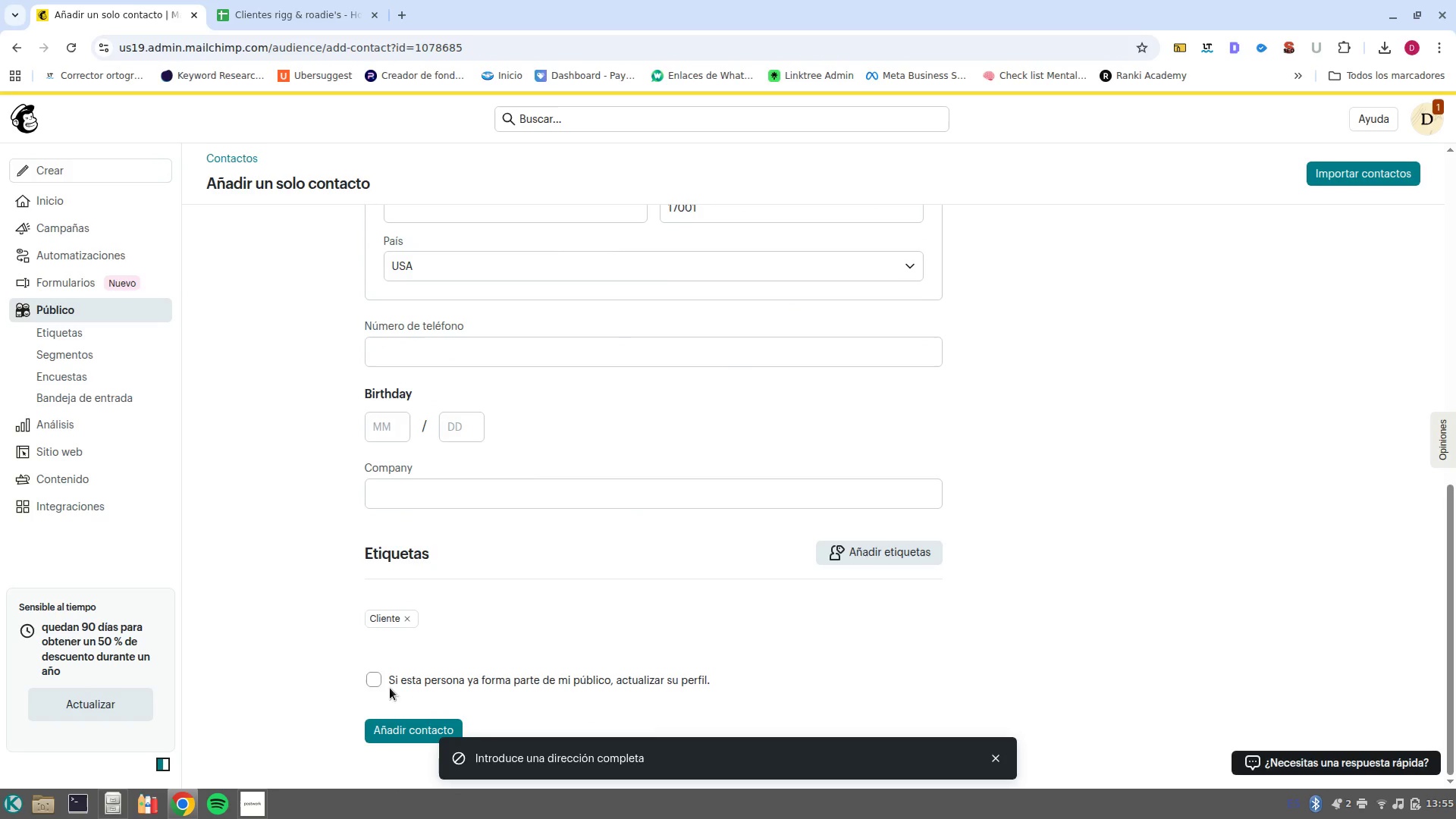 
left_click([375, 680])
 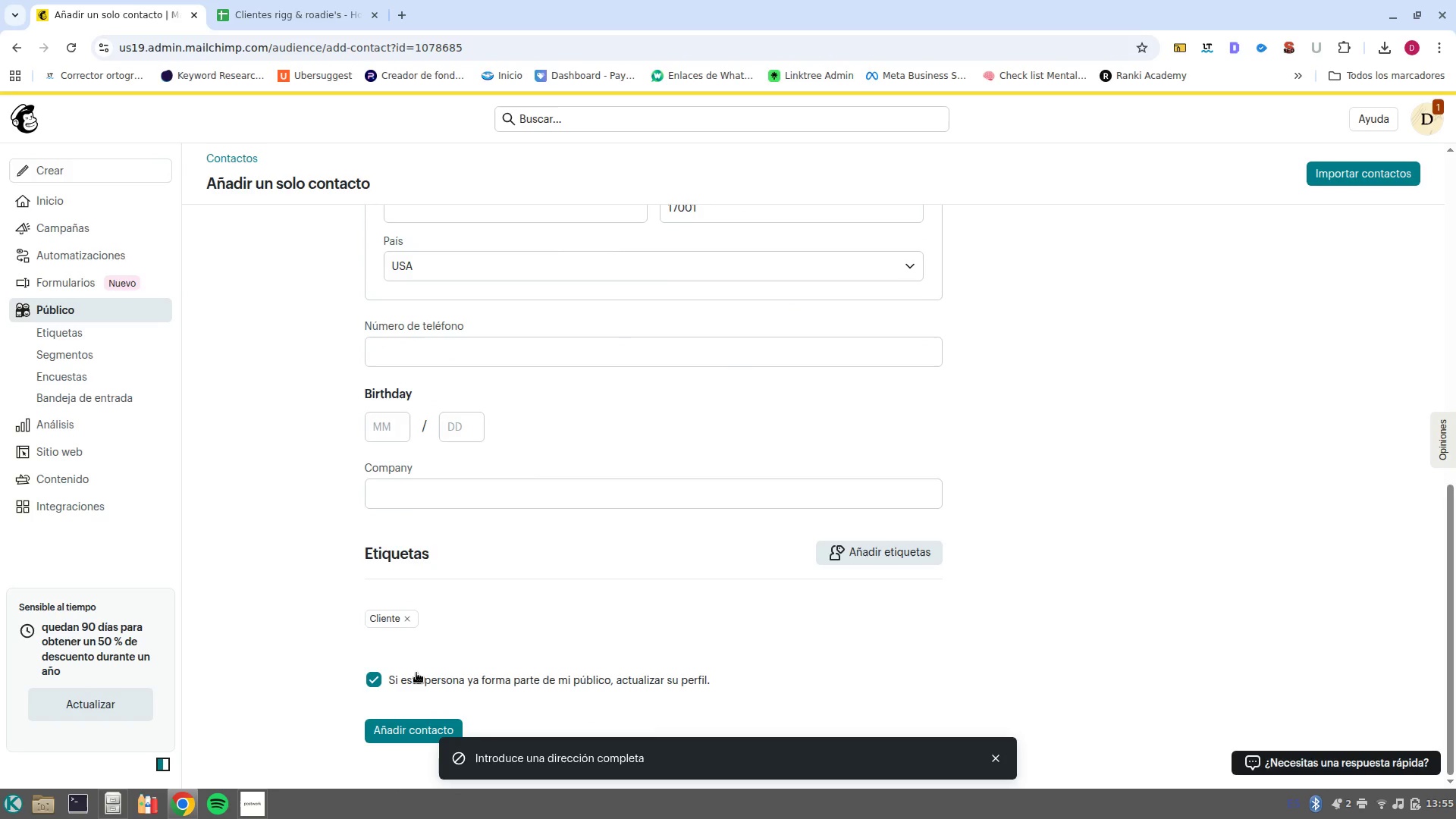 
scroll: coordinate [416, 673], scroll_direction: down, amount: 1.0
 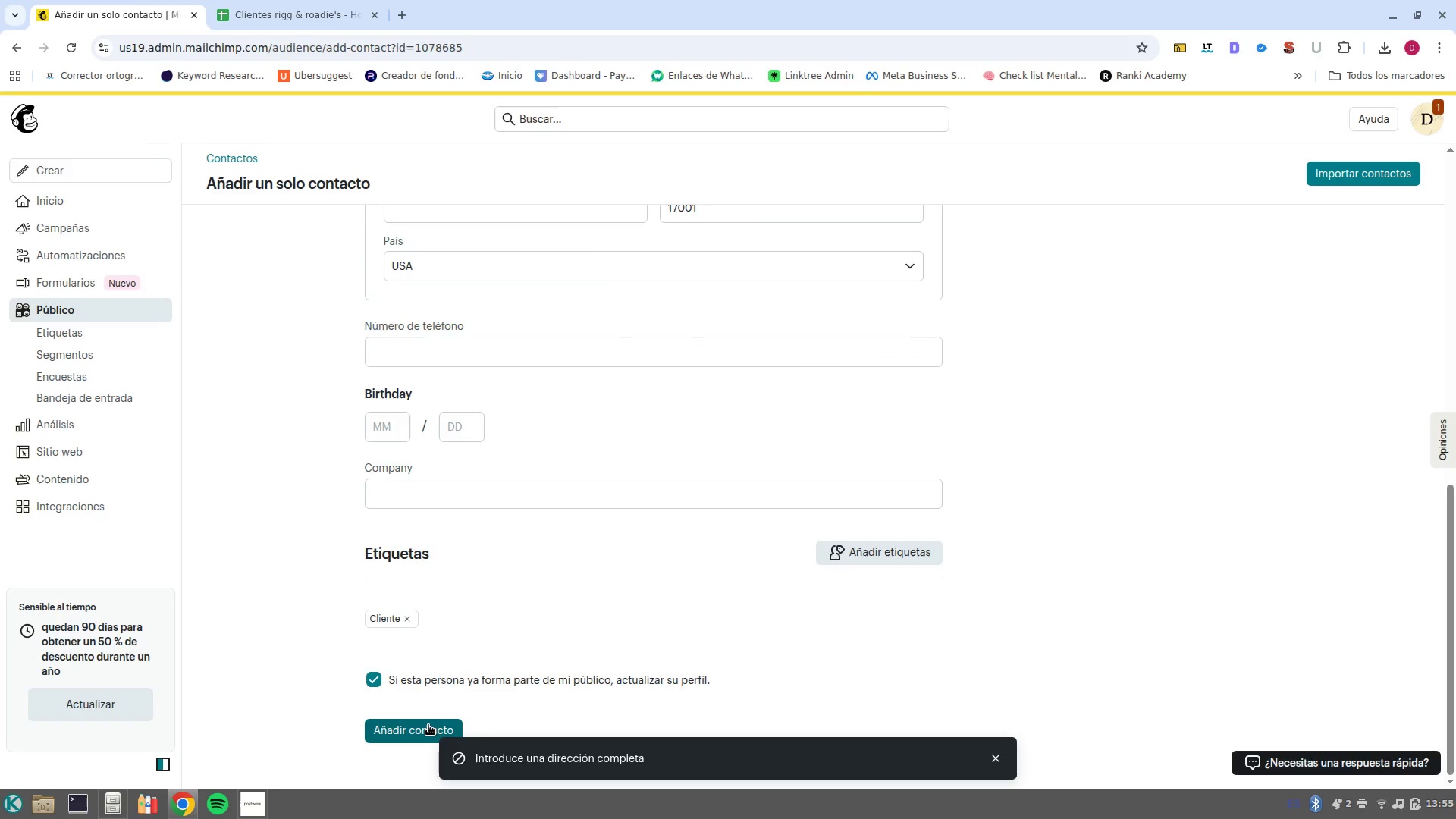 
left_click([381, 678])
 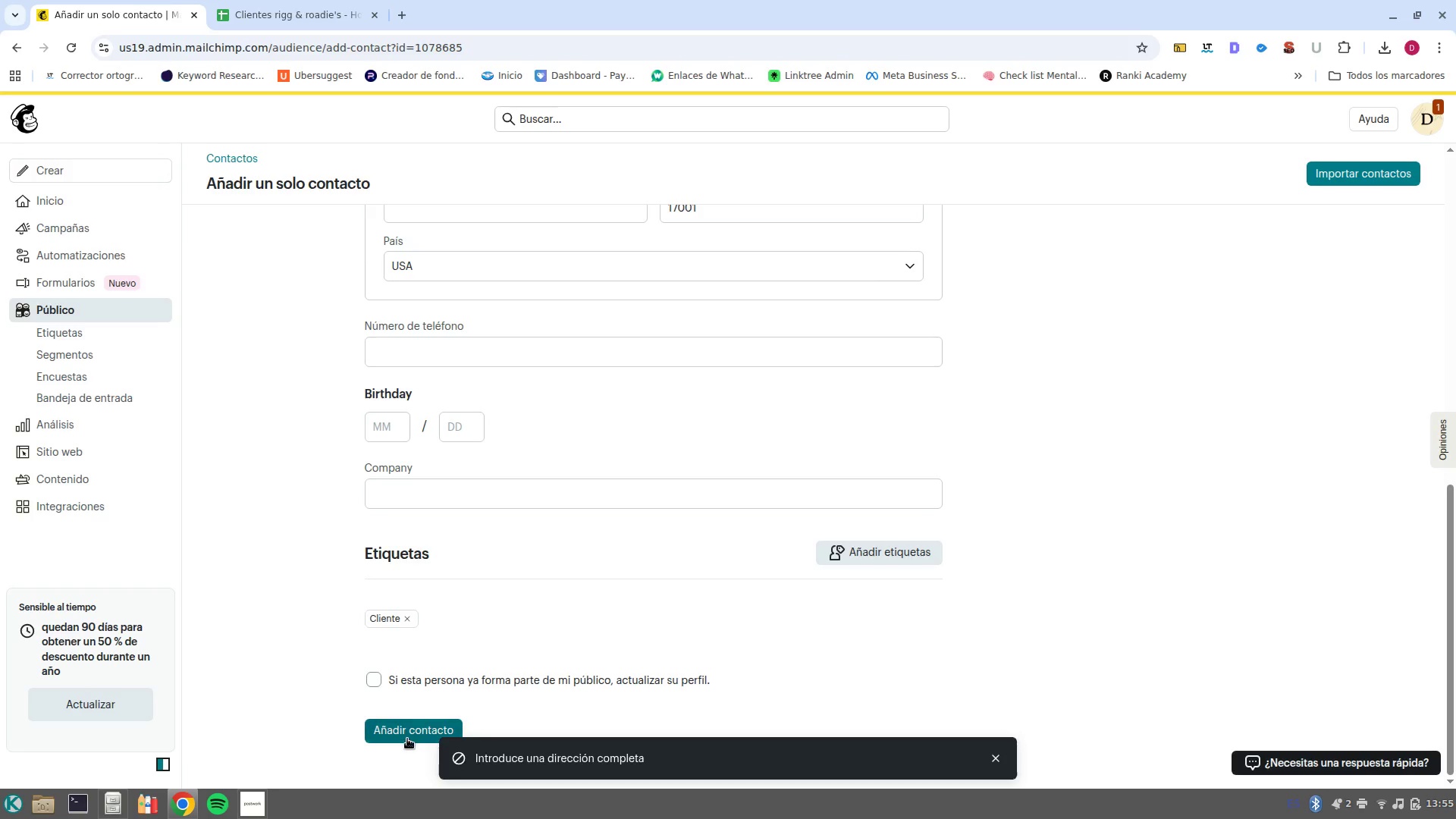 
left_click([407, 739])
 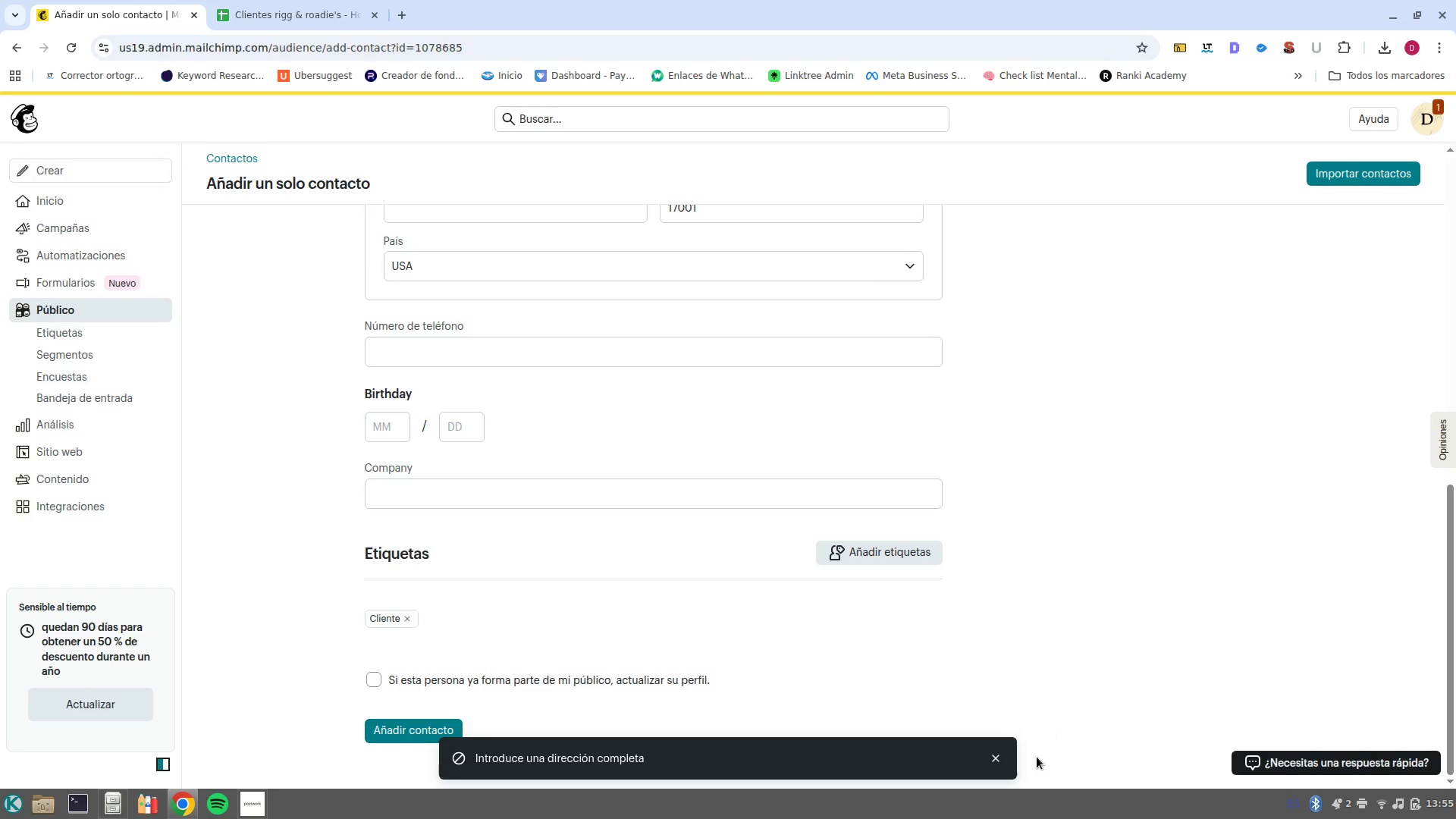 
left_click([1009, 763])
 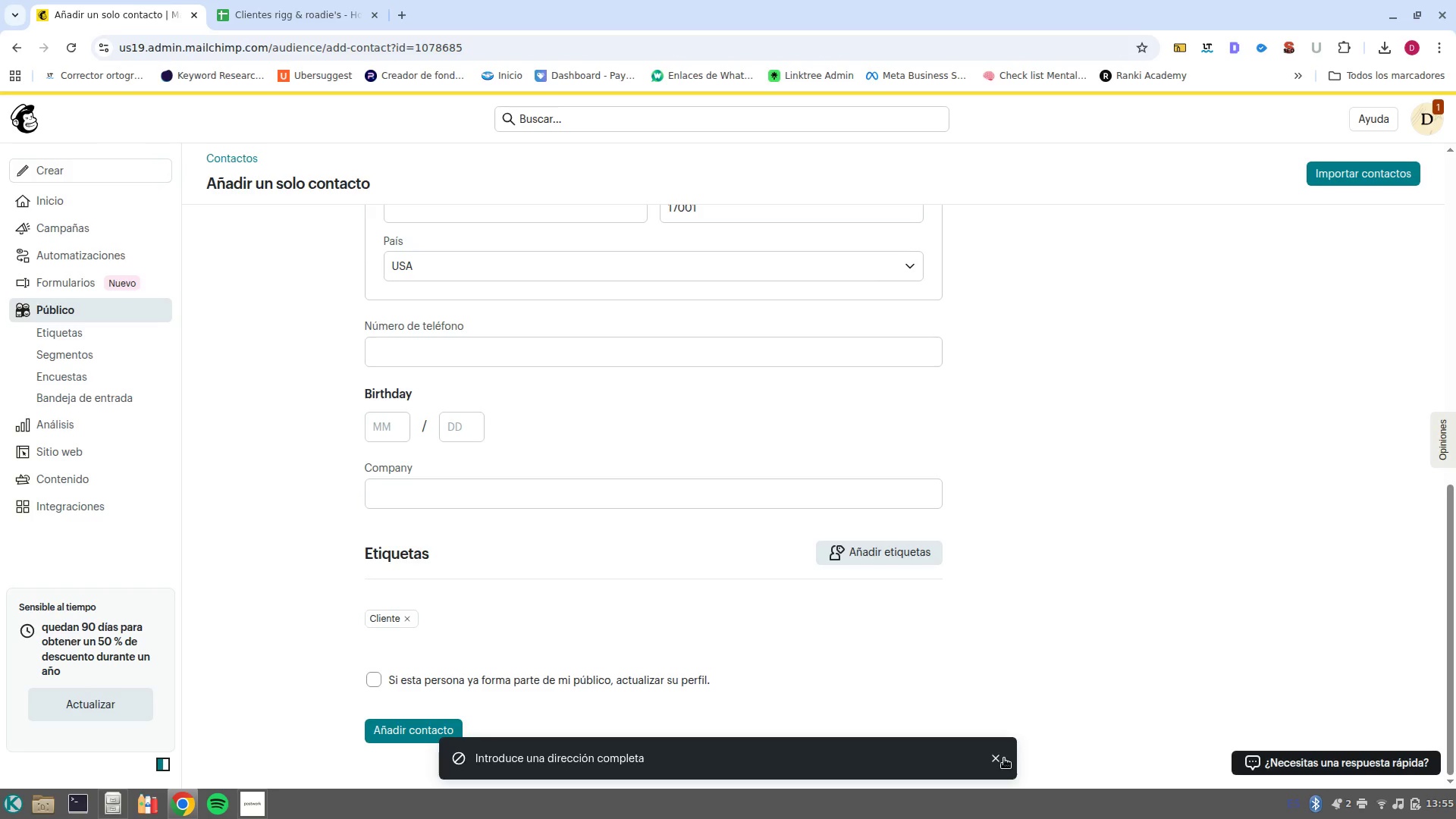 
left_click([1002, 758])
 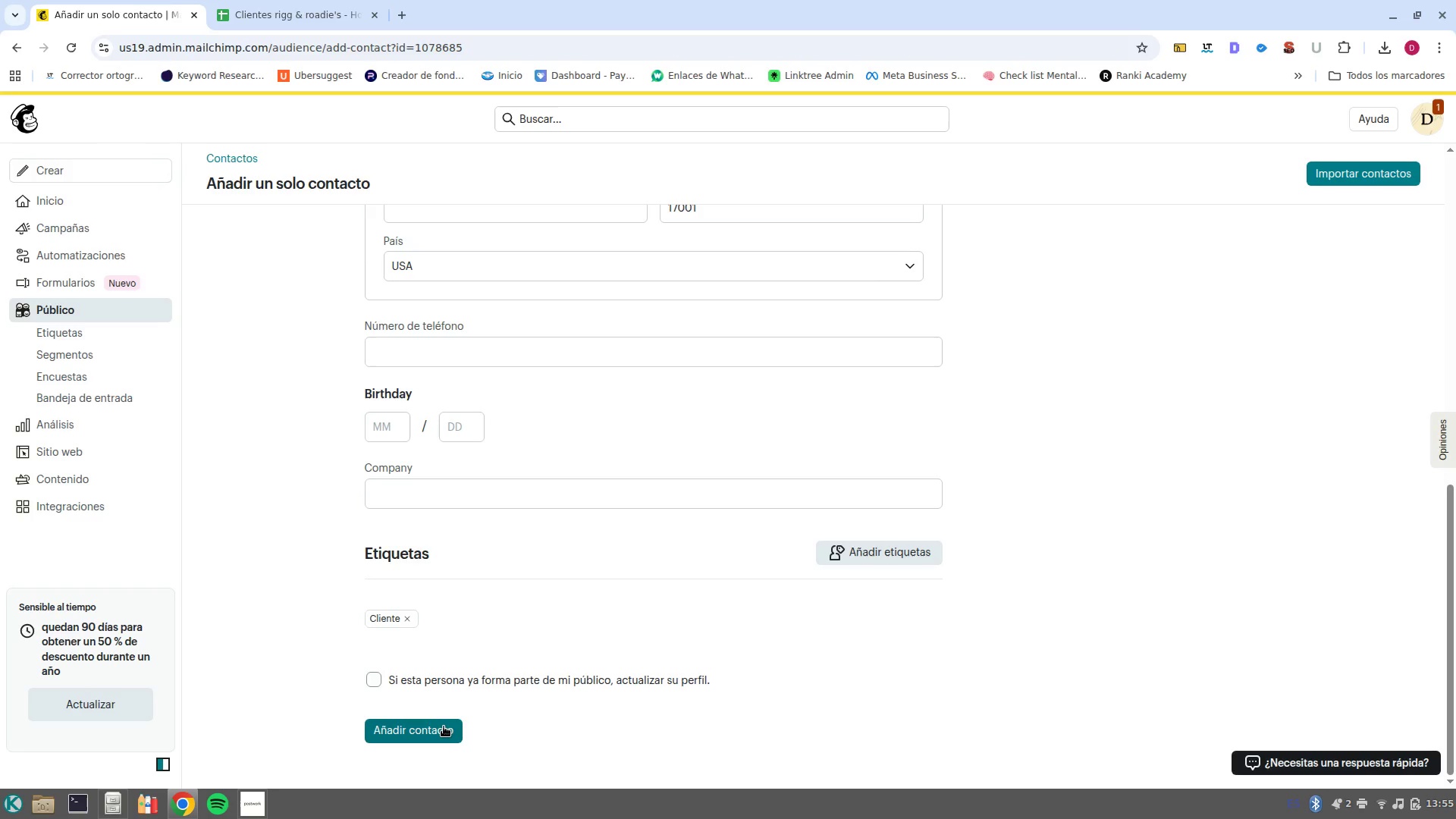 
left_click([444, 726])
 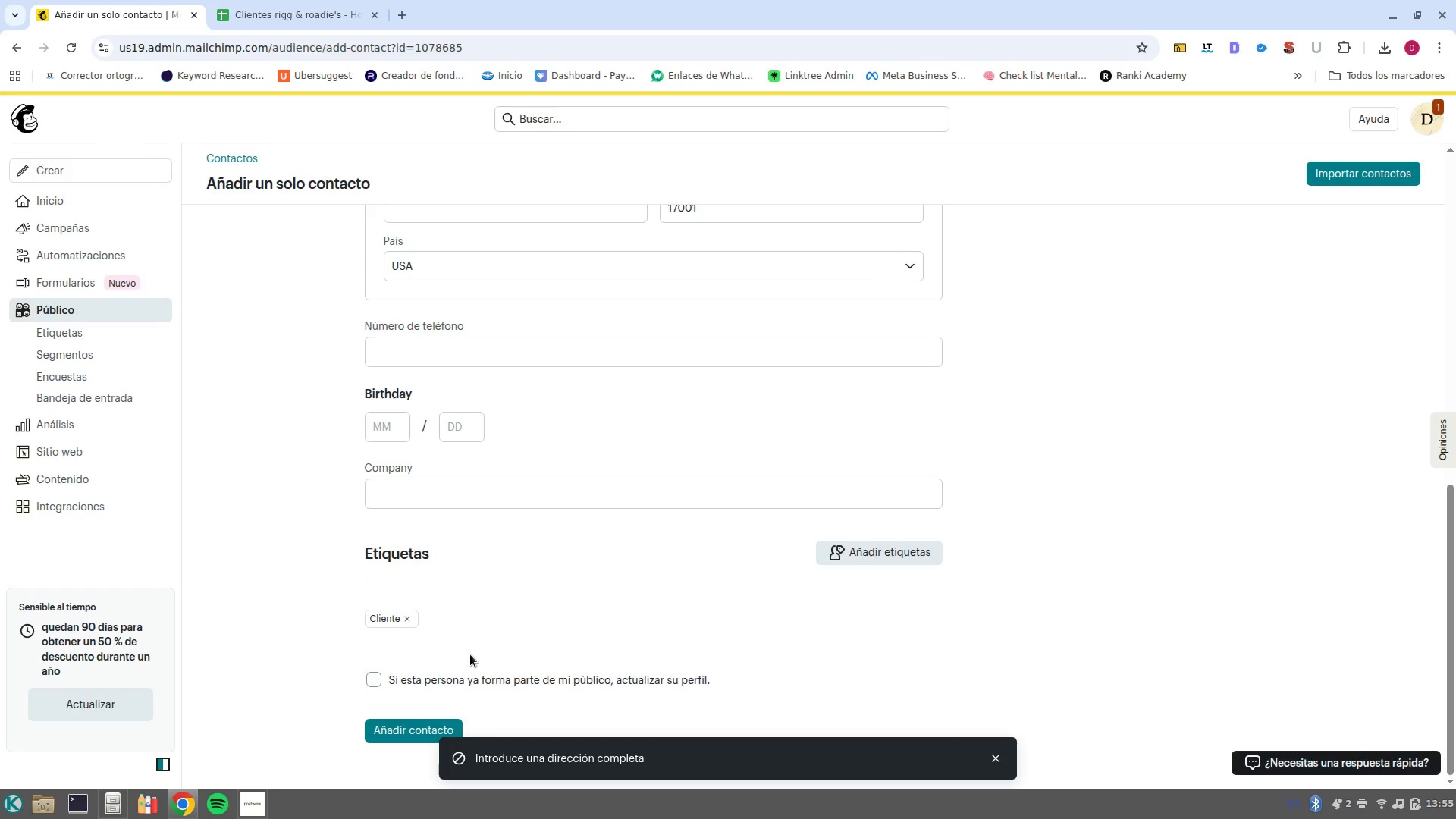 
scroll: coordinate [470, 654], scroll_direction: up, amount: 3.0
 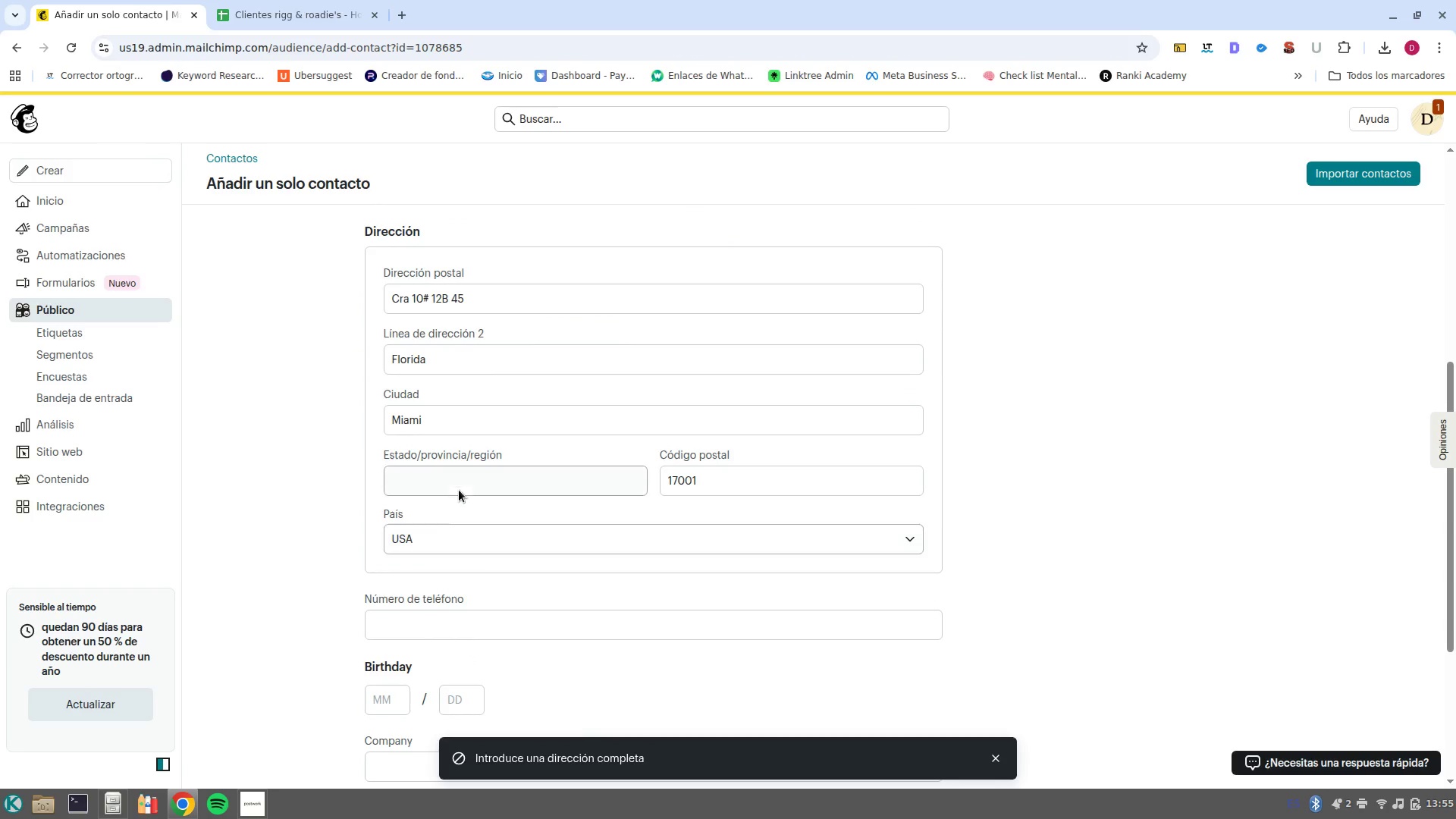 
left_click([459, 490])
 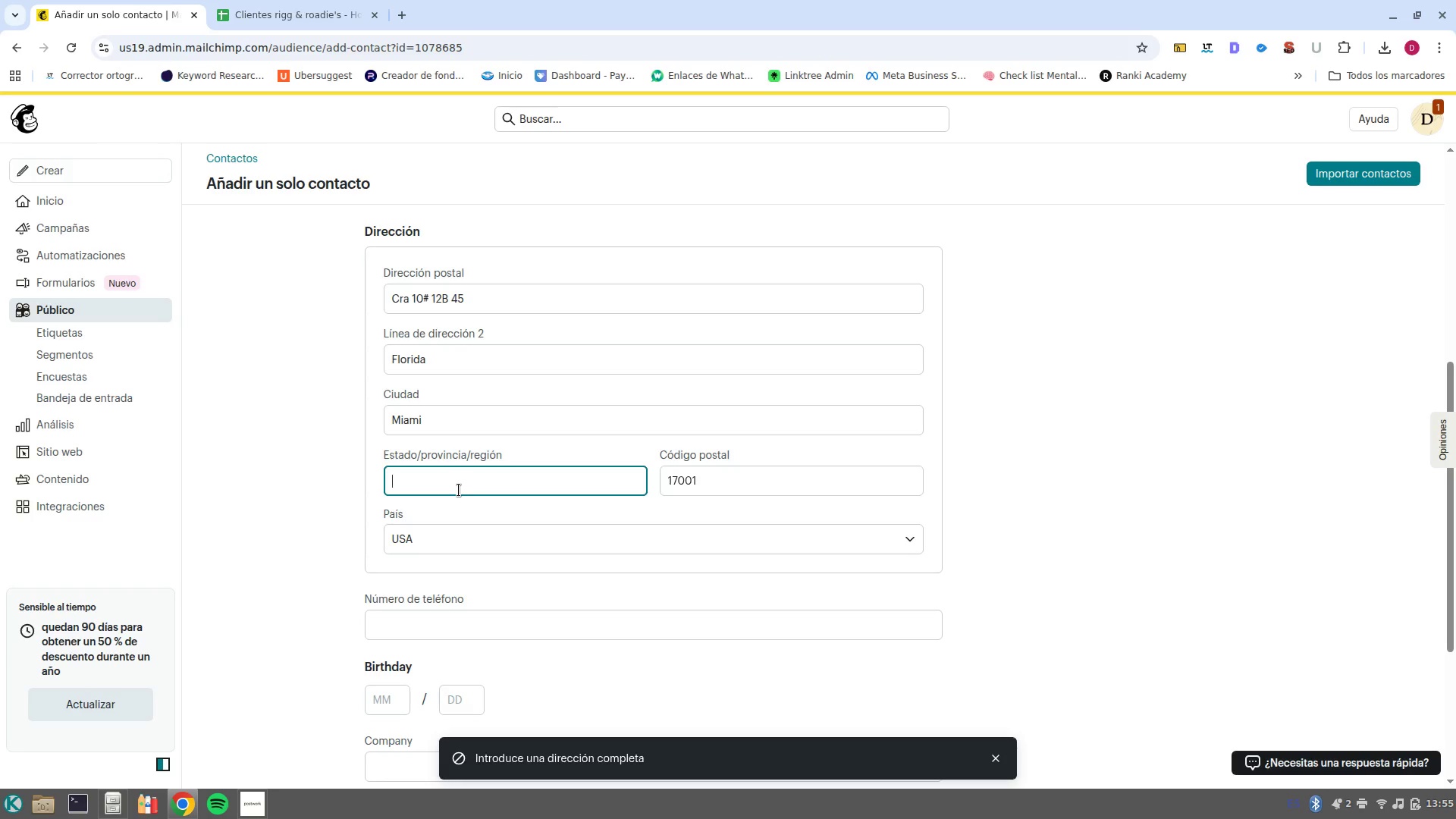 
type(Florida)
 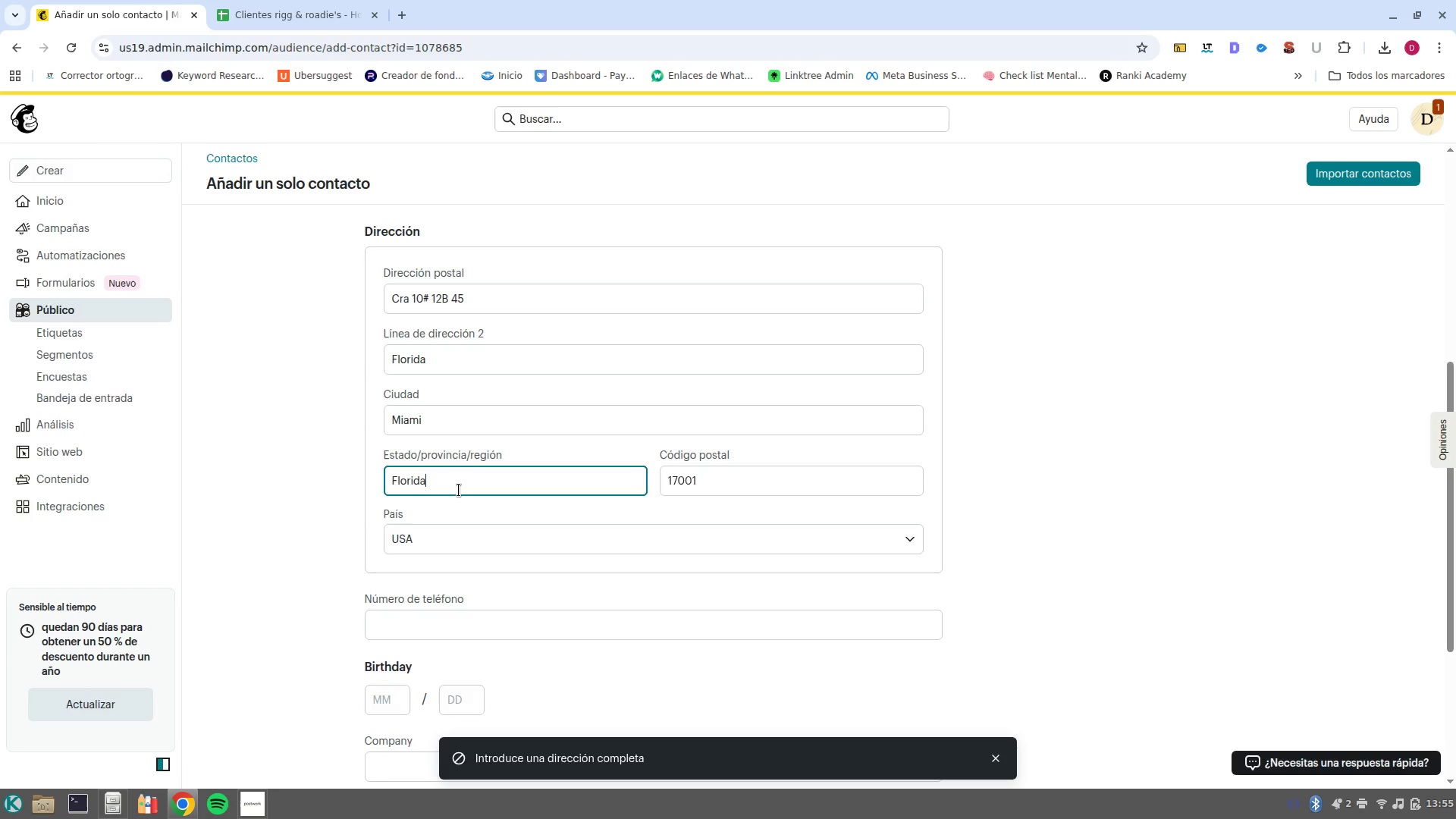 
scroll: coordinate [564, 568], scroll_direction: down, amount: 6.0
 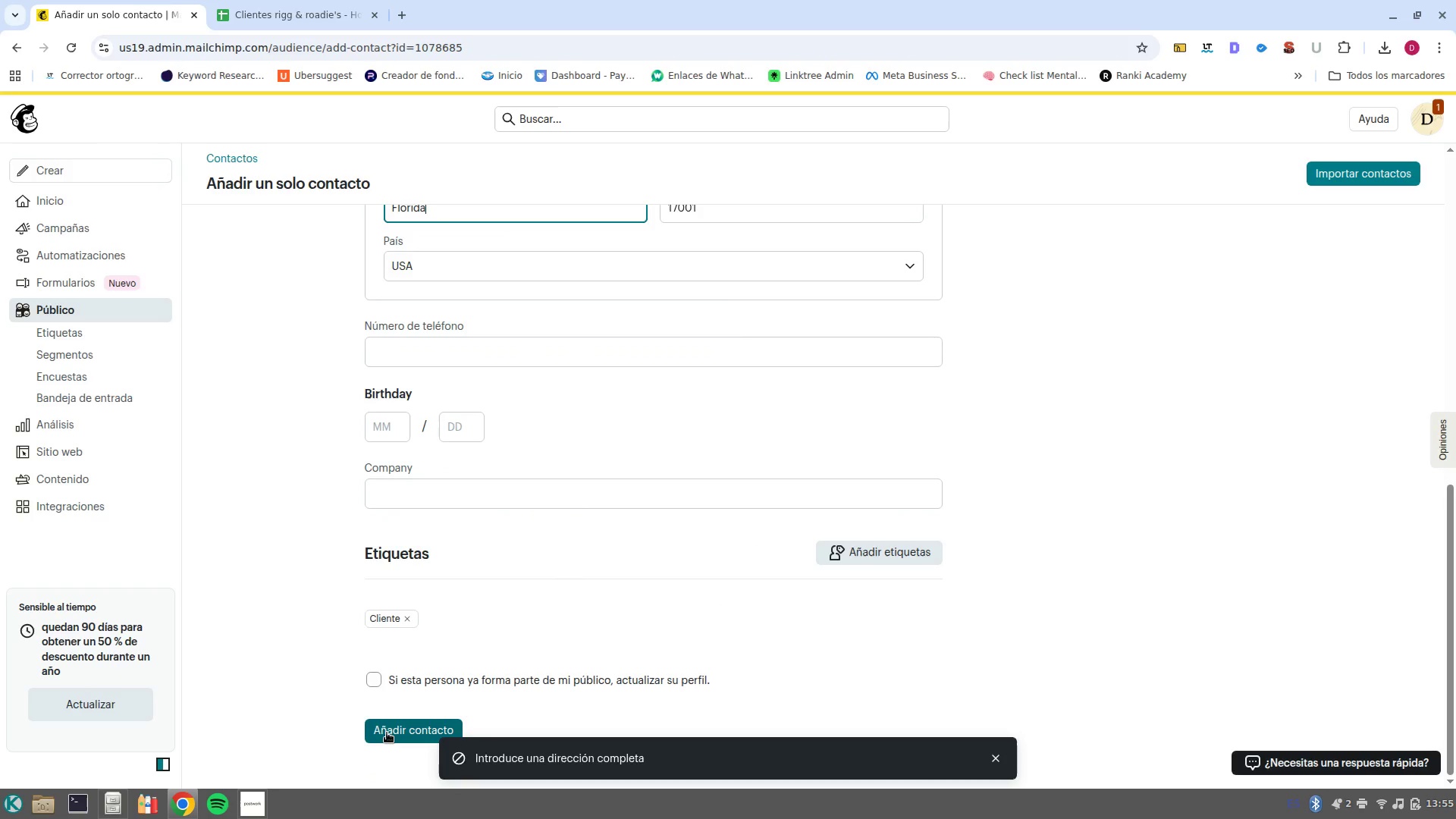 
left_click([387, 733])
 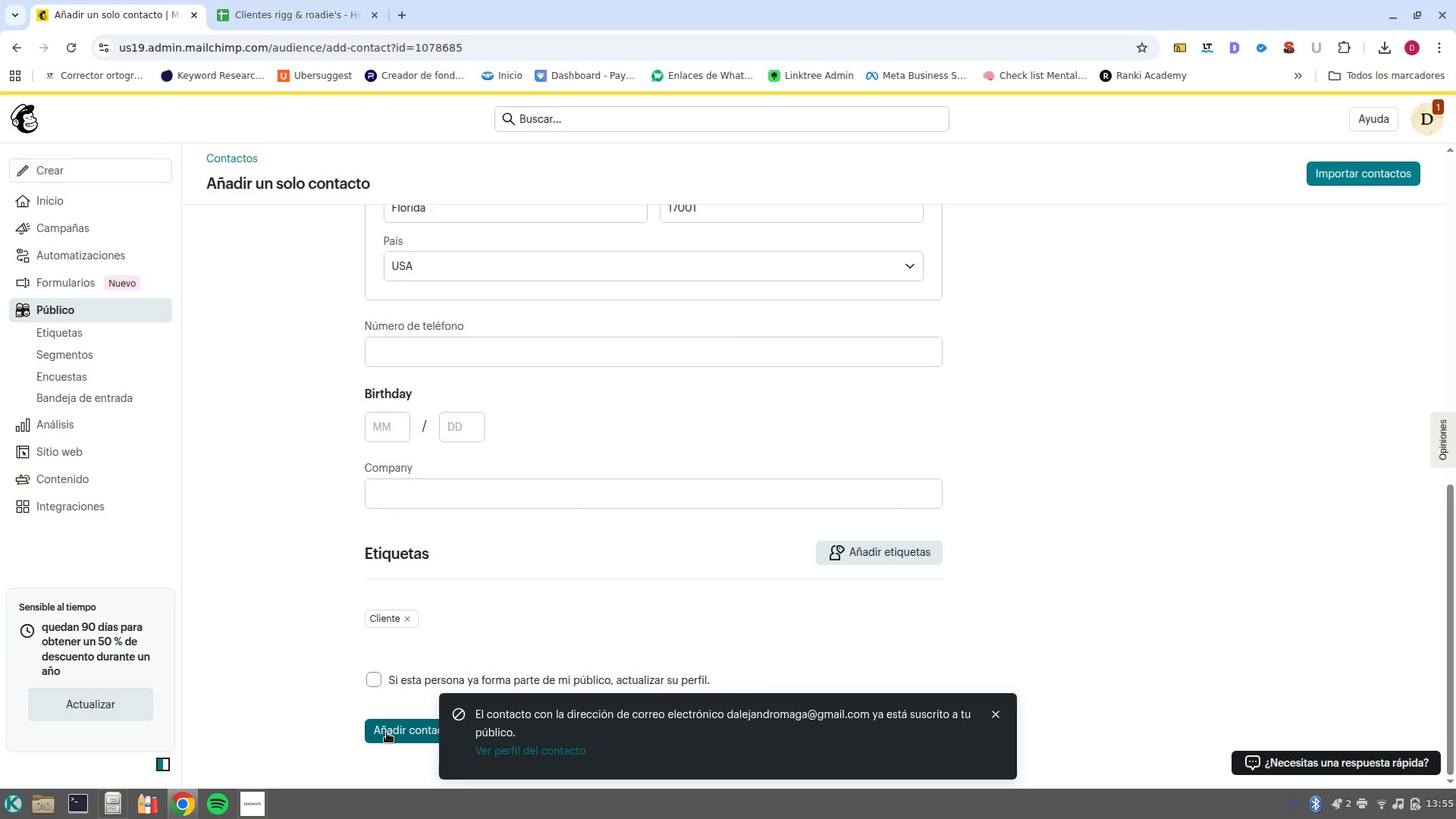 
left_click([1003, 717])
 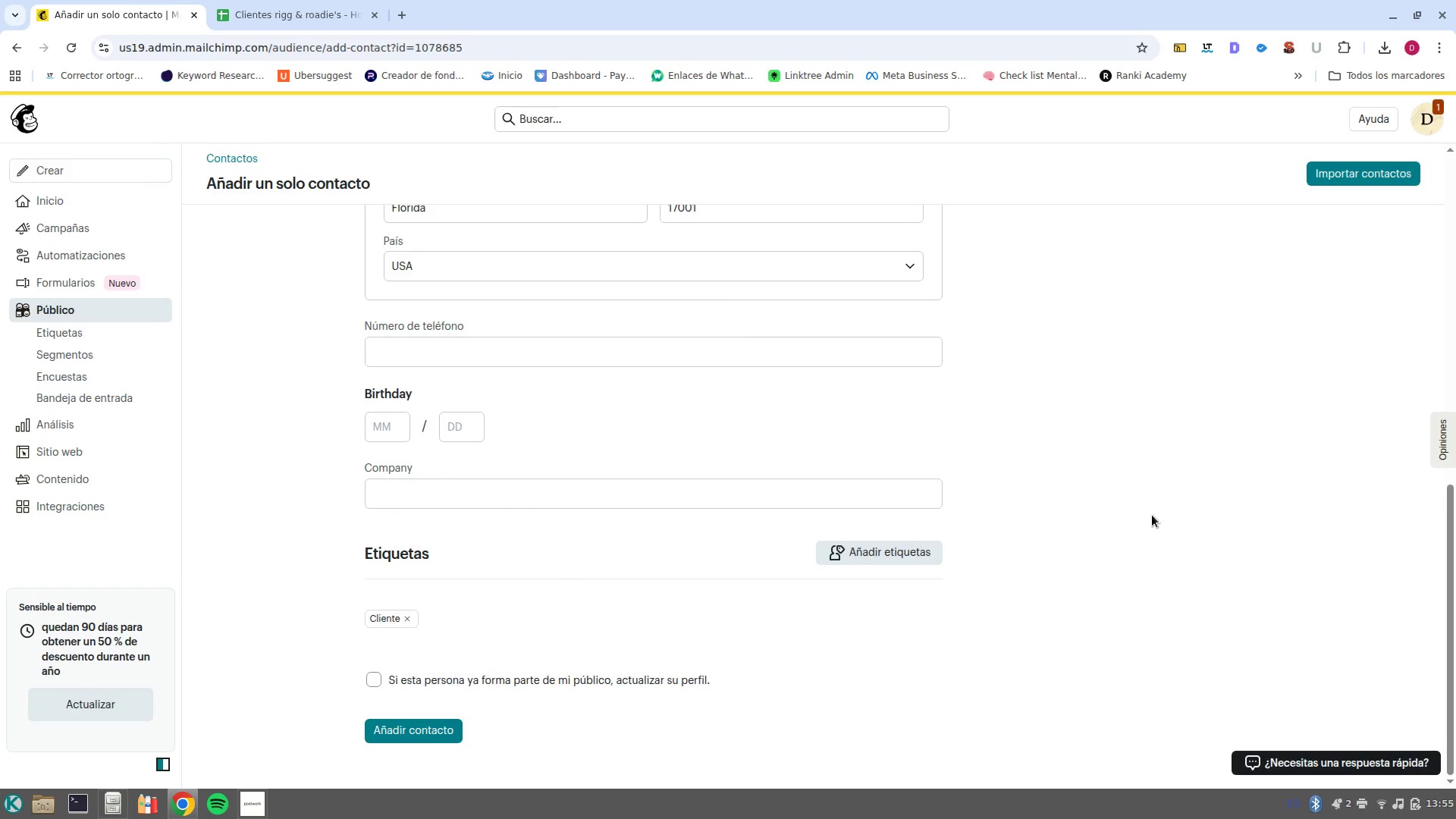 
scroll: coordinate [1152, 515], scroll_direction: up, amount: 20.0
 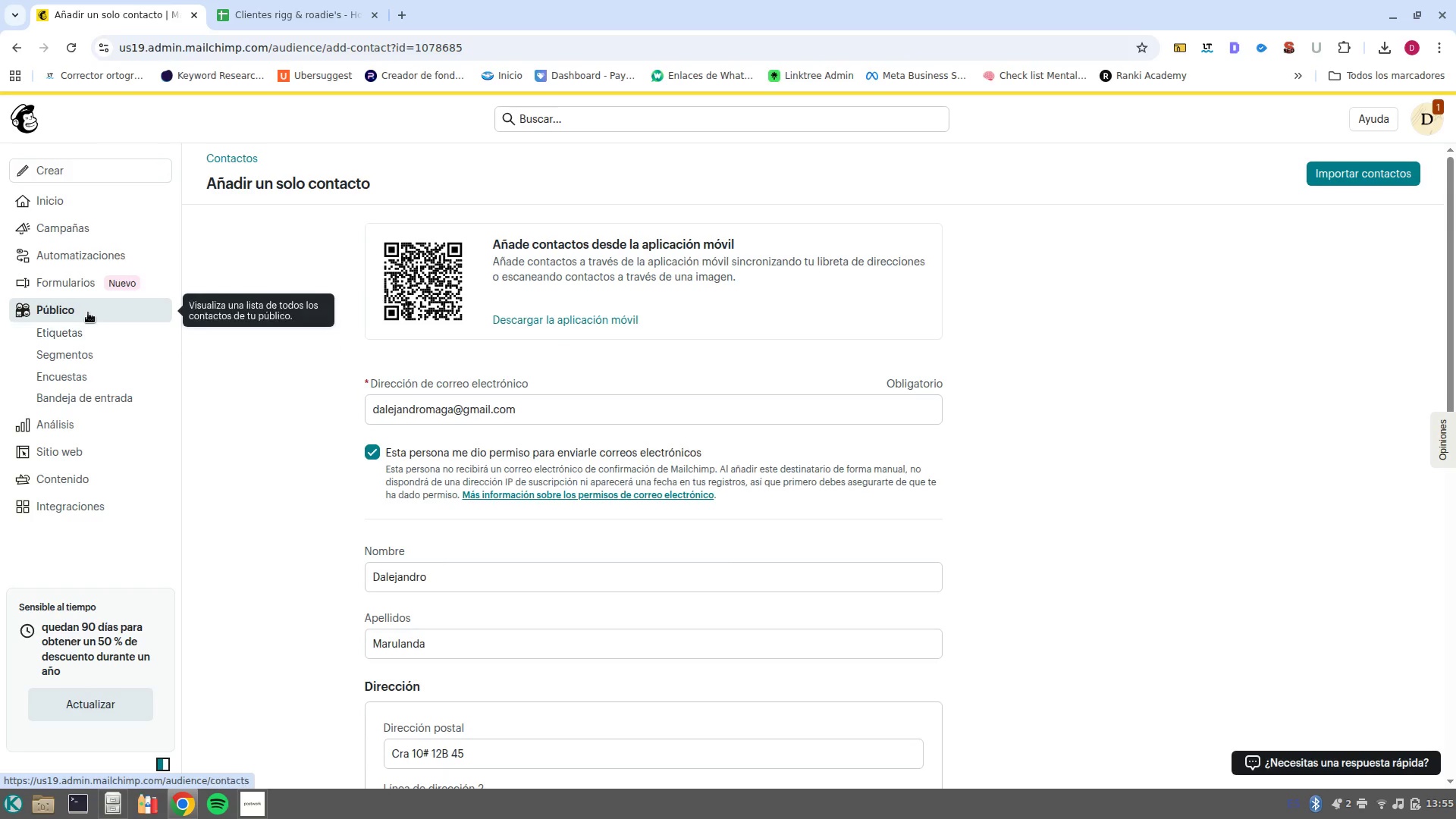 
left_click([88, 312])
 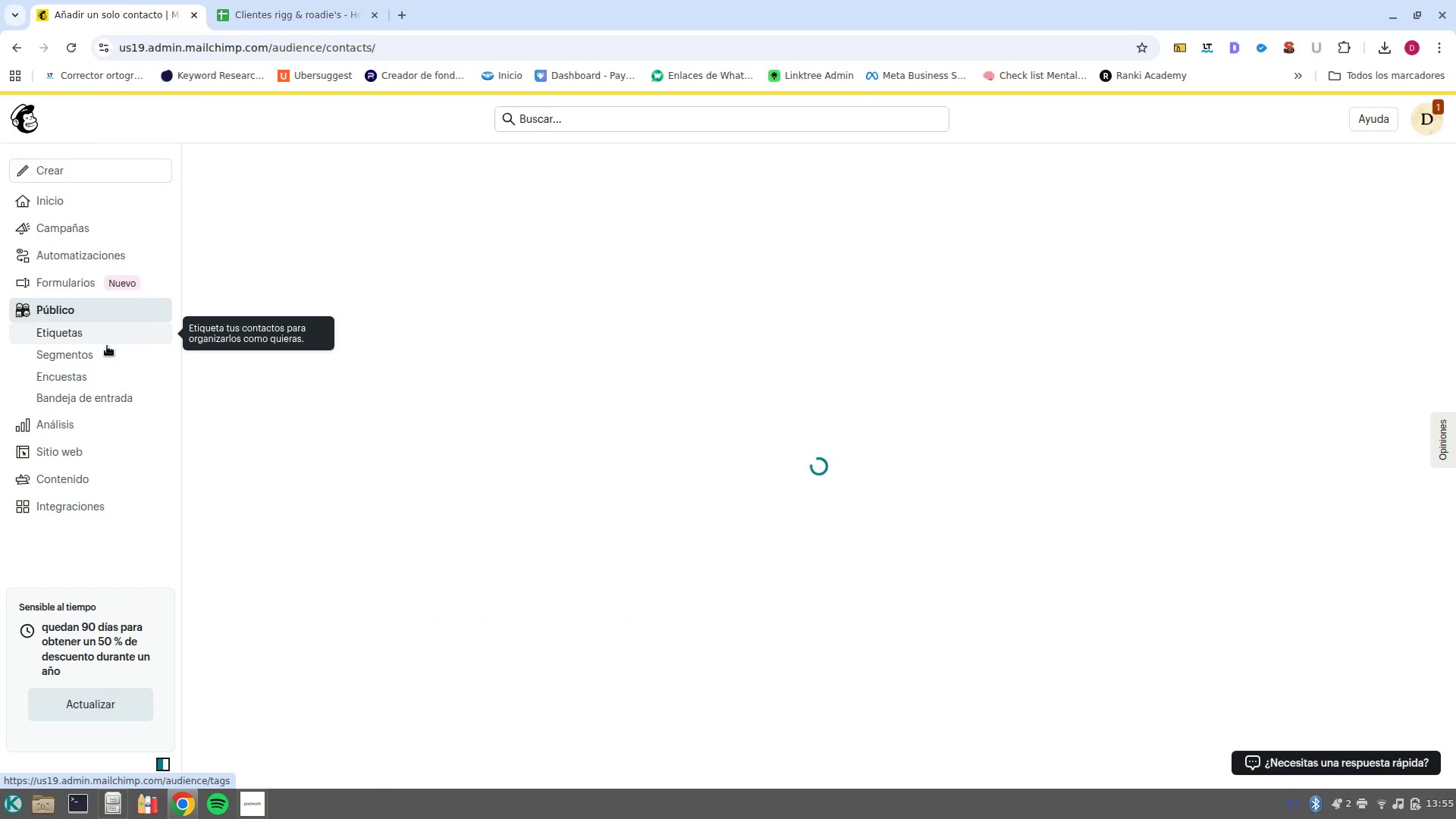 
mouse_move([121, 239])
 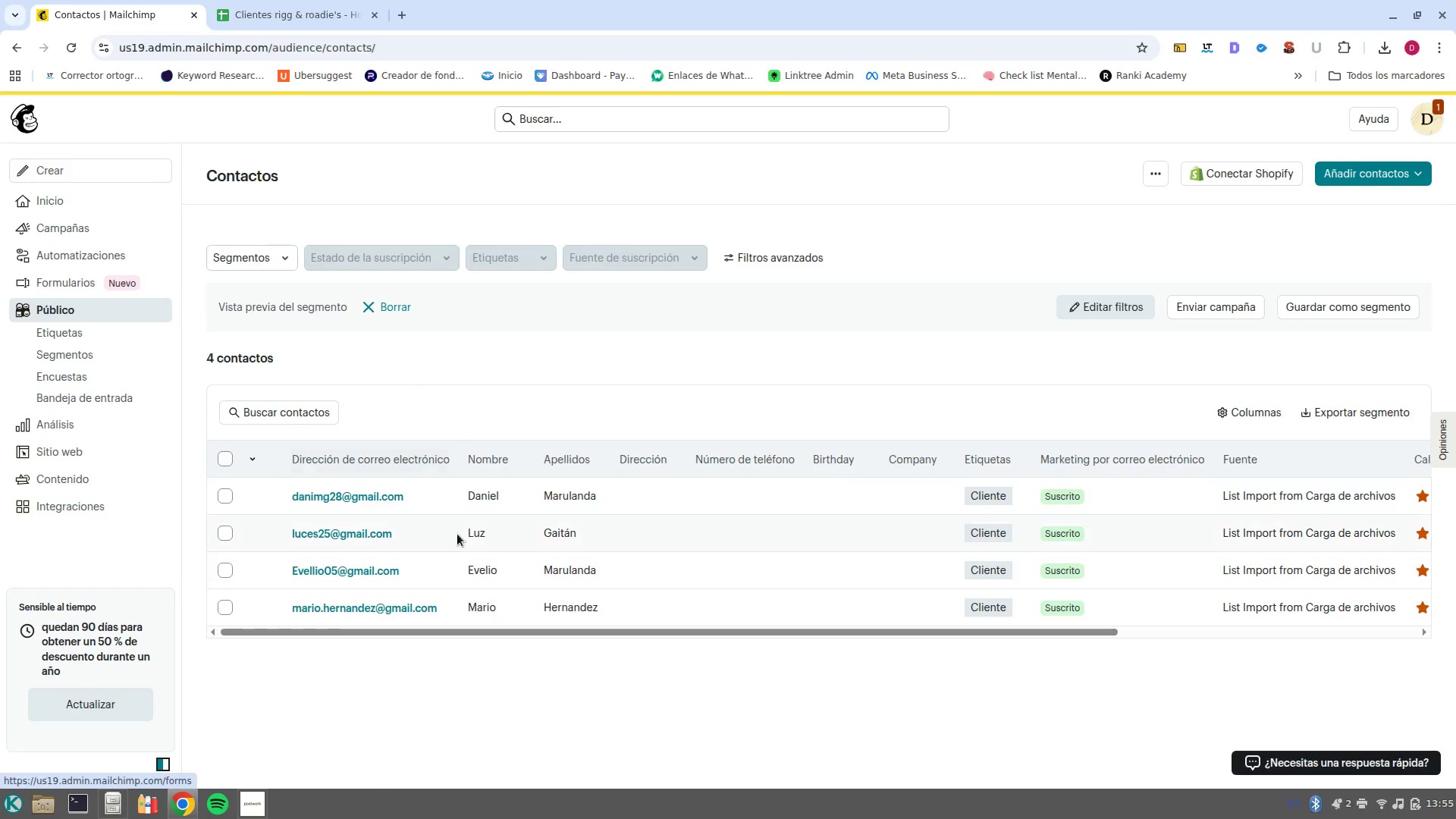 
scroll: coordinate [457, 534], scroll_direction: up, amount: 3.0
 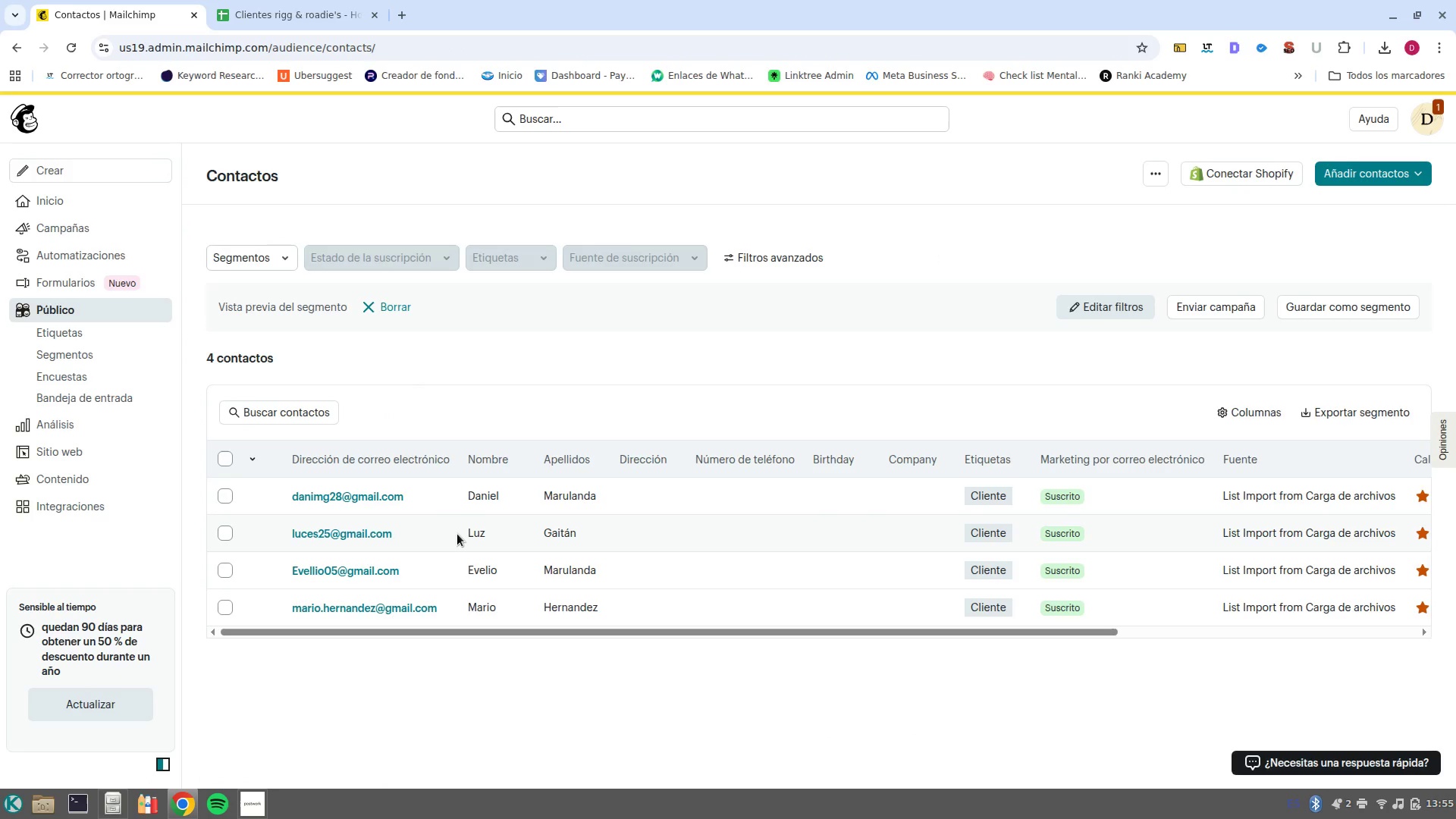 
scroll: coordinate [457, 534], scroll_direction: down, amount: 2.0
 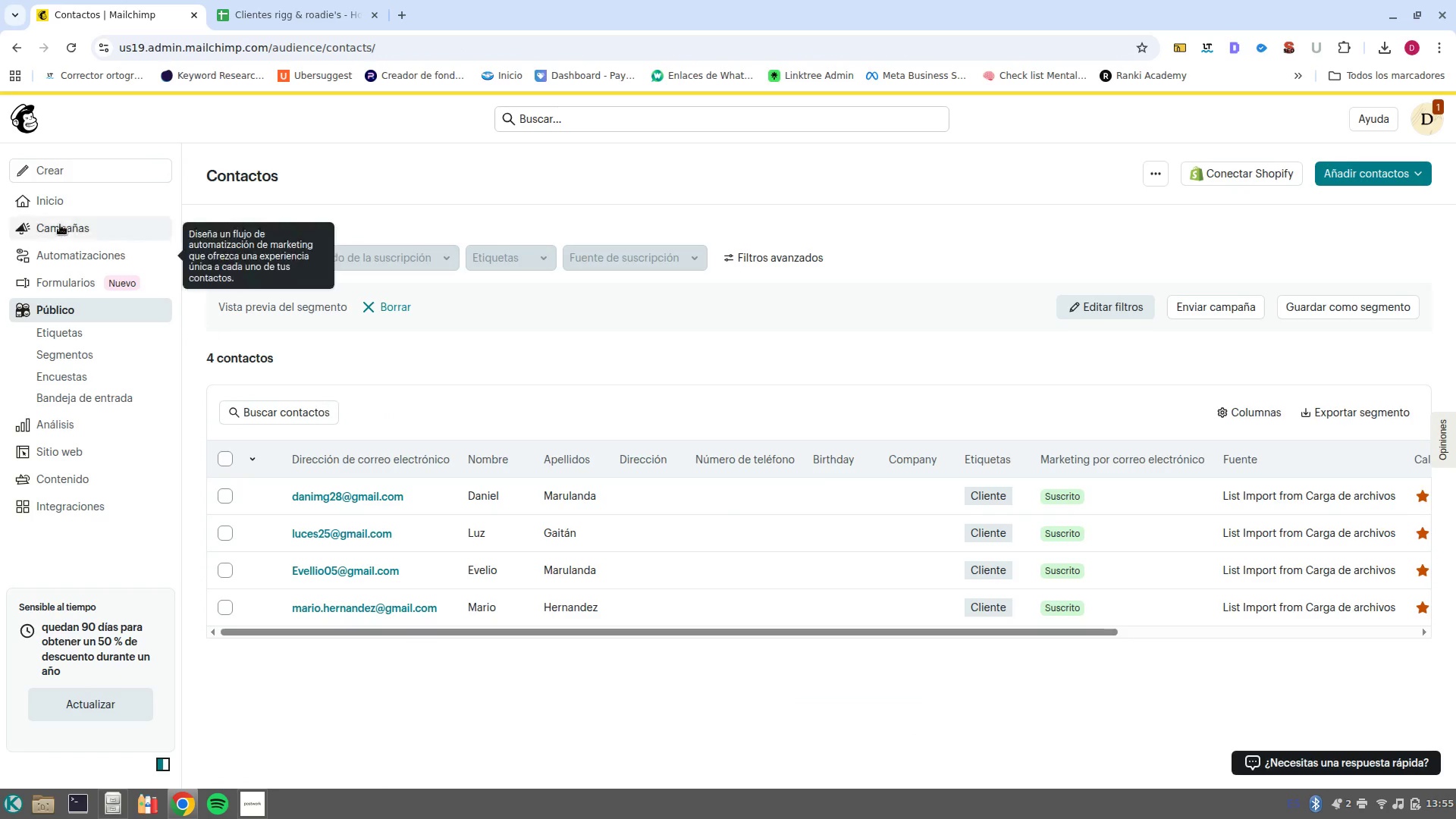 
left_click([49, 209])
 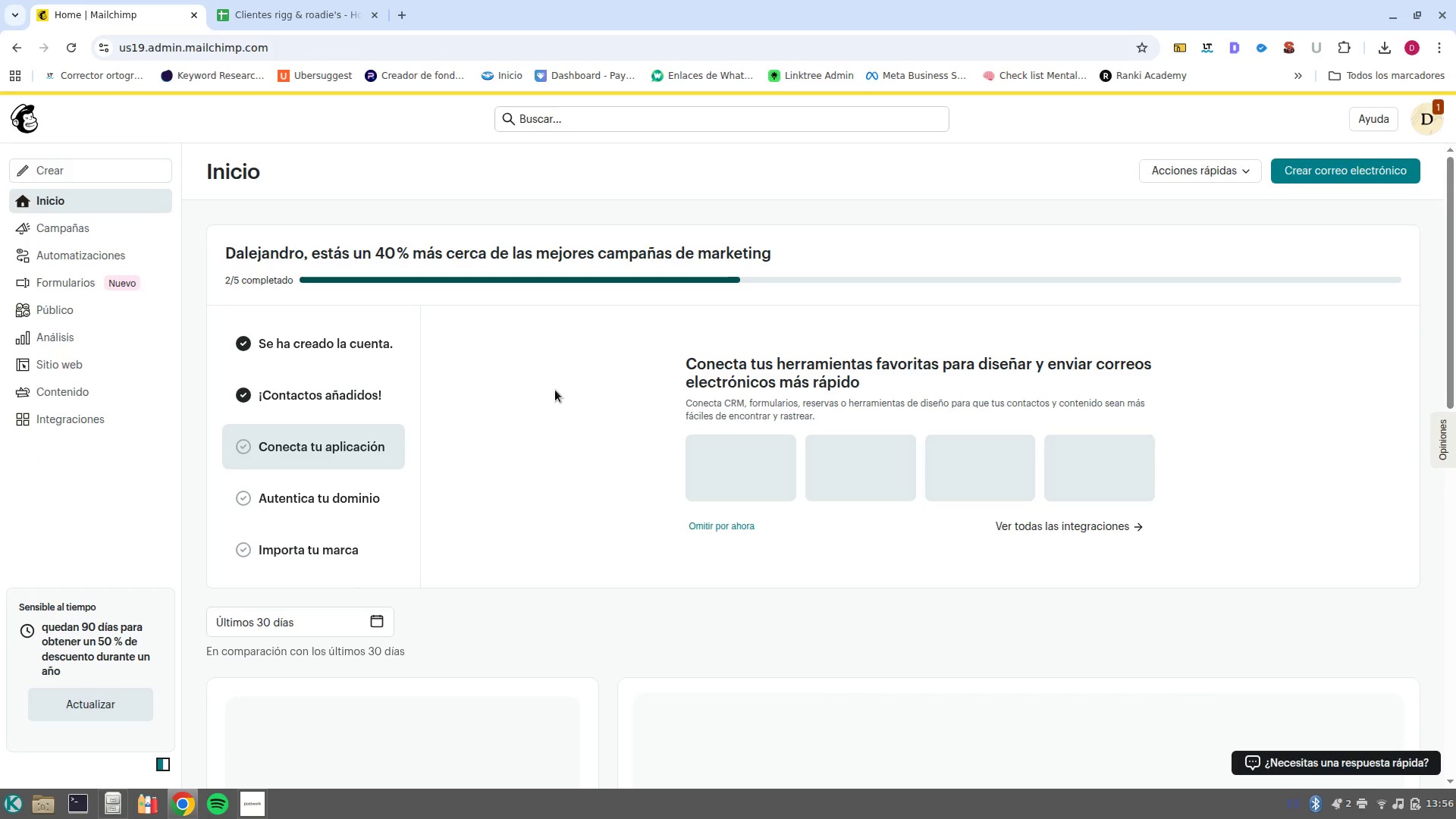 
wait(7.69)
 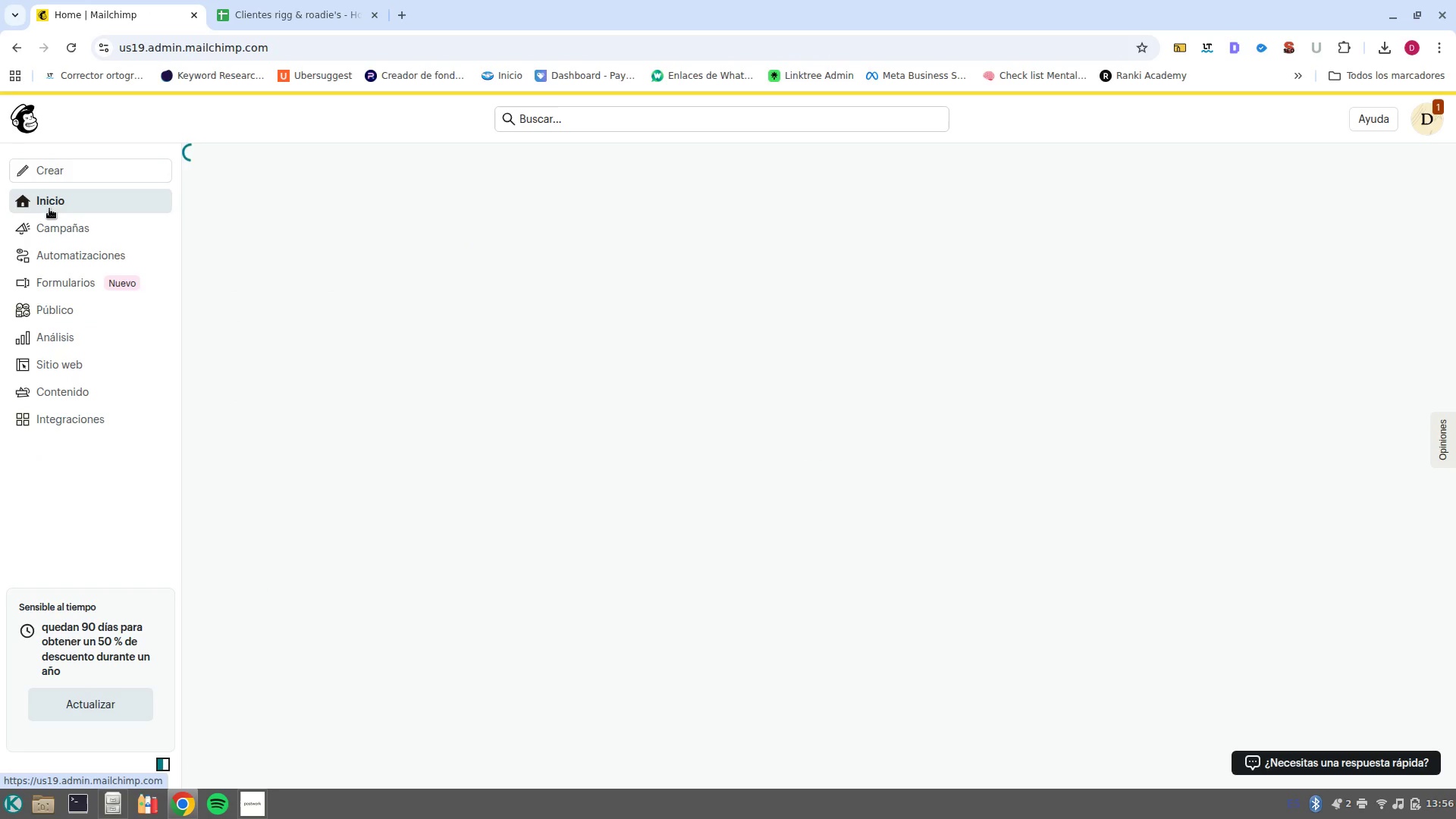 
scroll: coordinate [557, 525], scroll_direction: down, amount: 13.0
 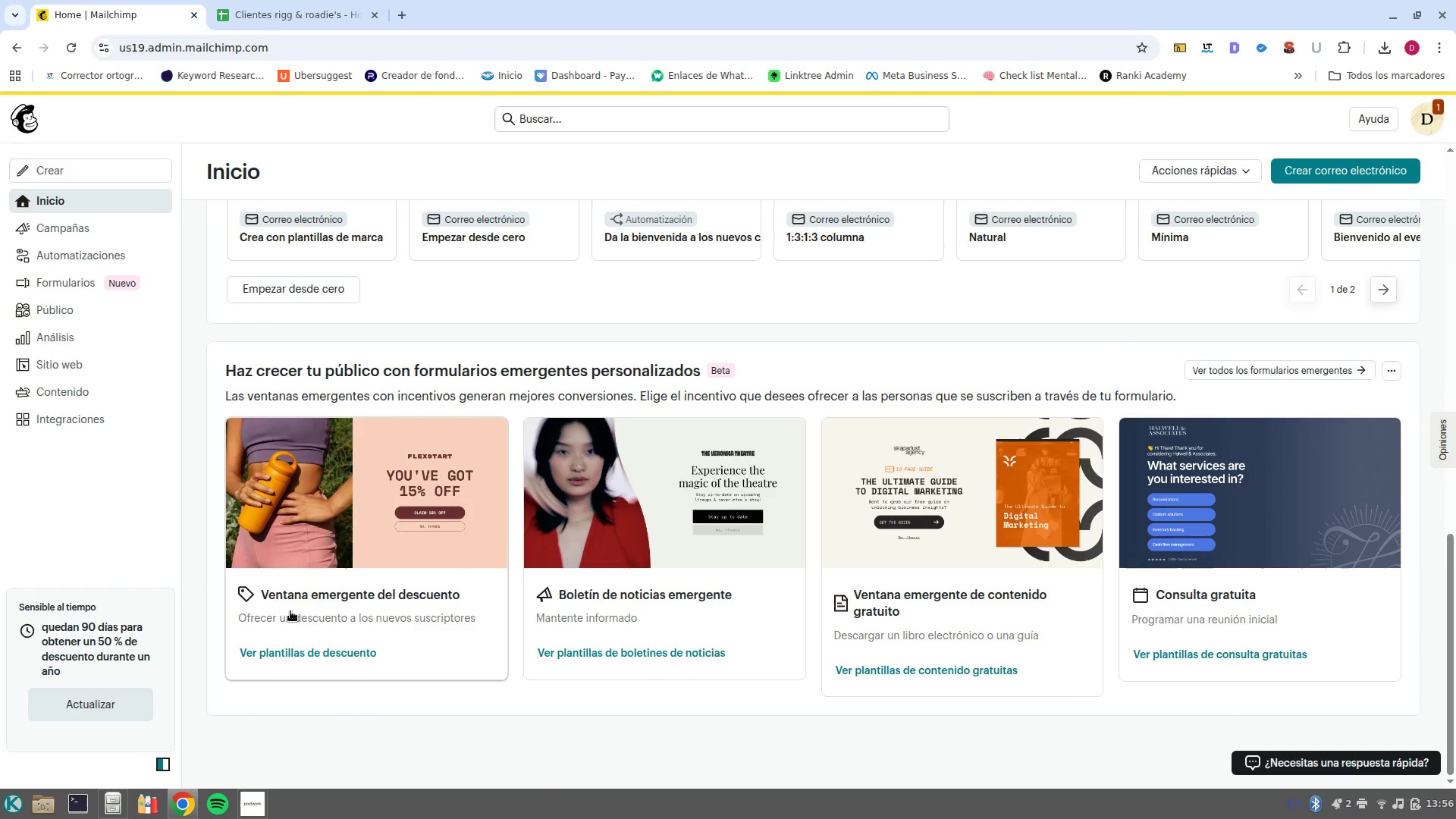 
scroll: coordinate [305, 521], scroll_direction: up, amount: 15.0
 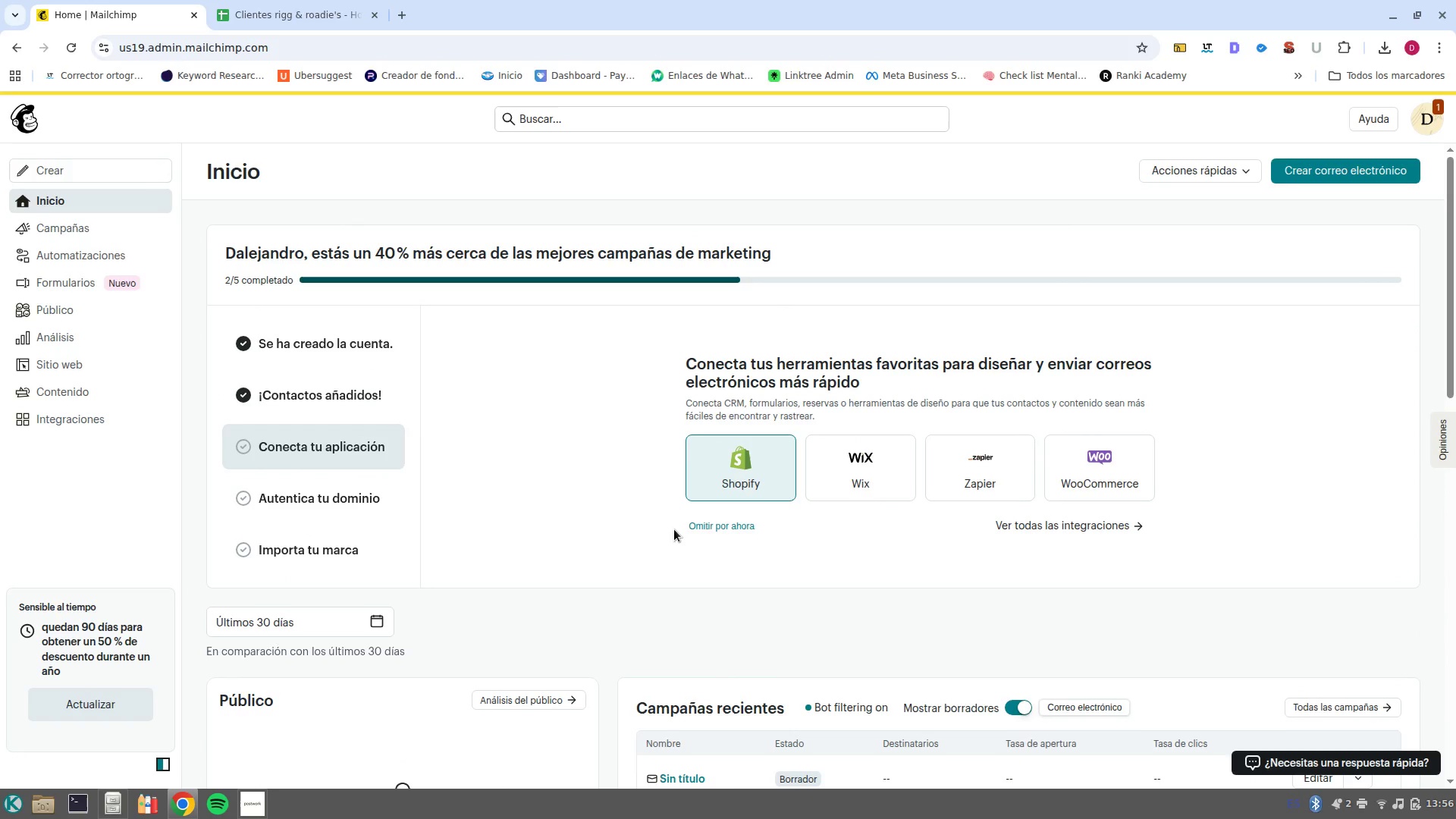 
scroll: coordinate [642, 529], scroll_direction: down, amount: 3.0
 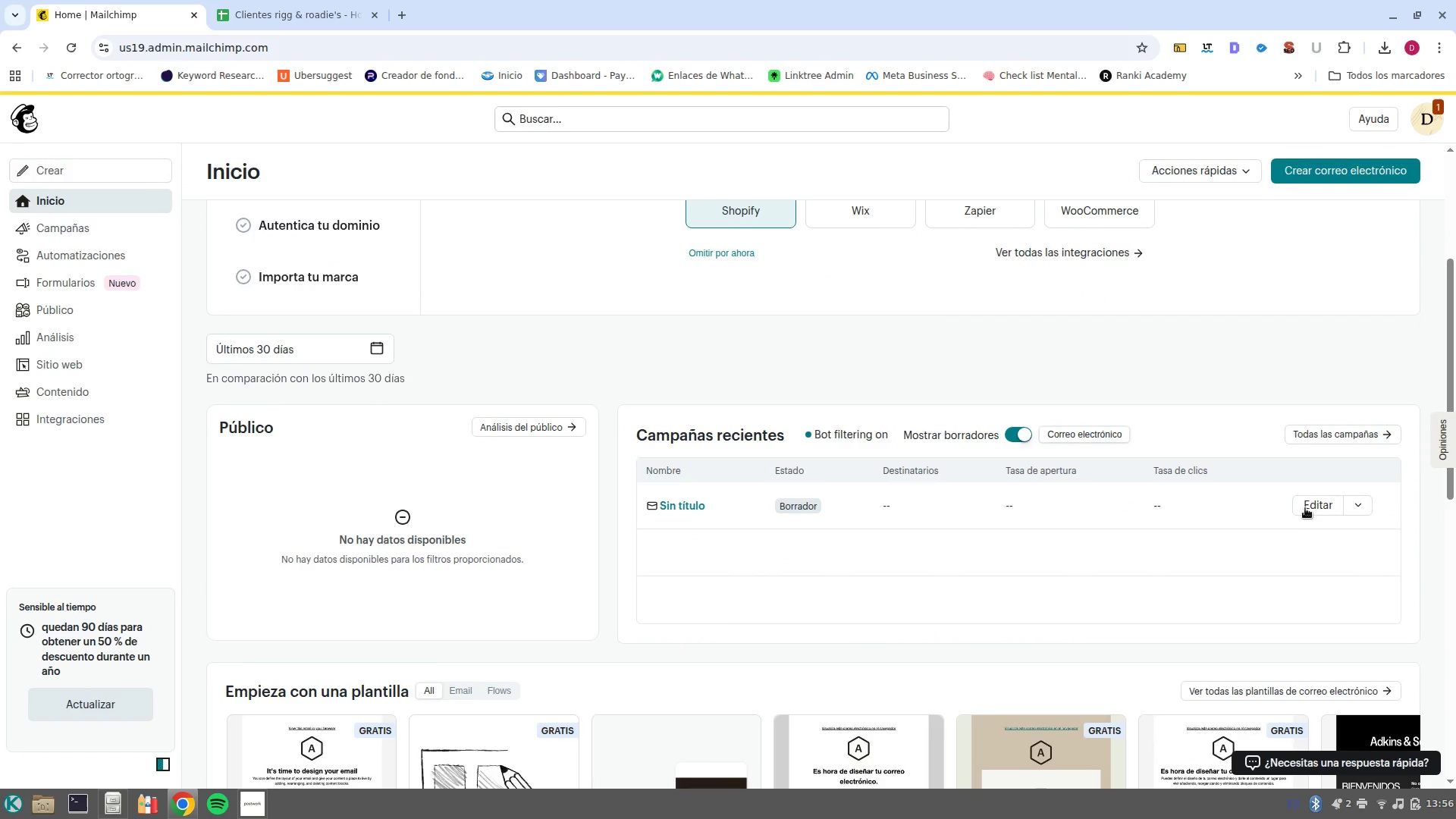 
left_click([1328, 510])
 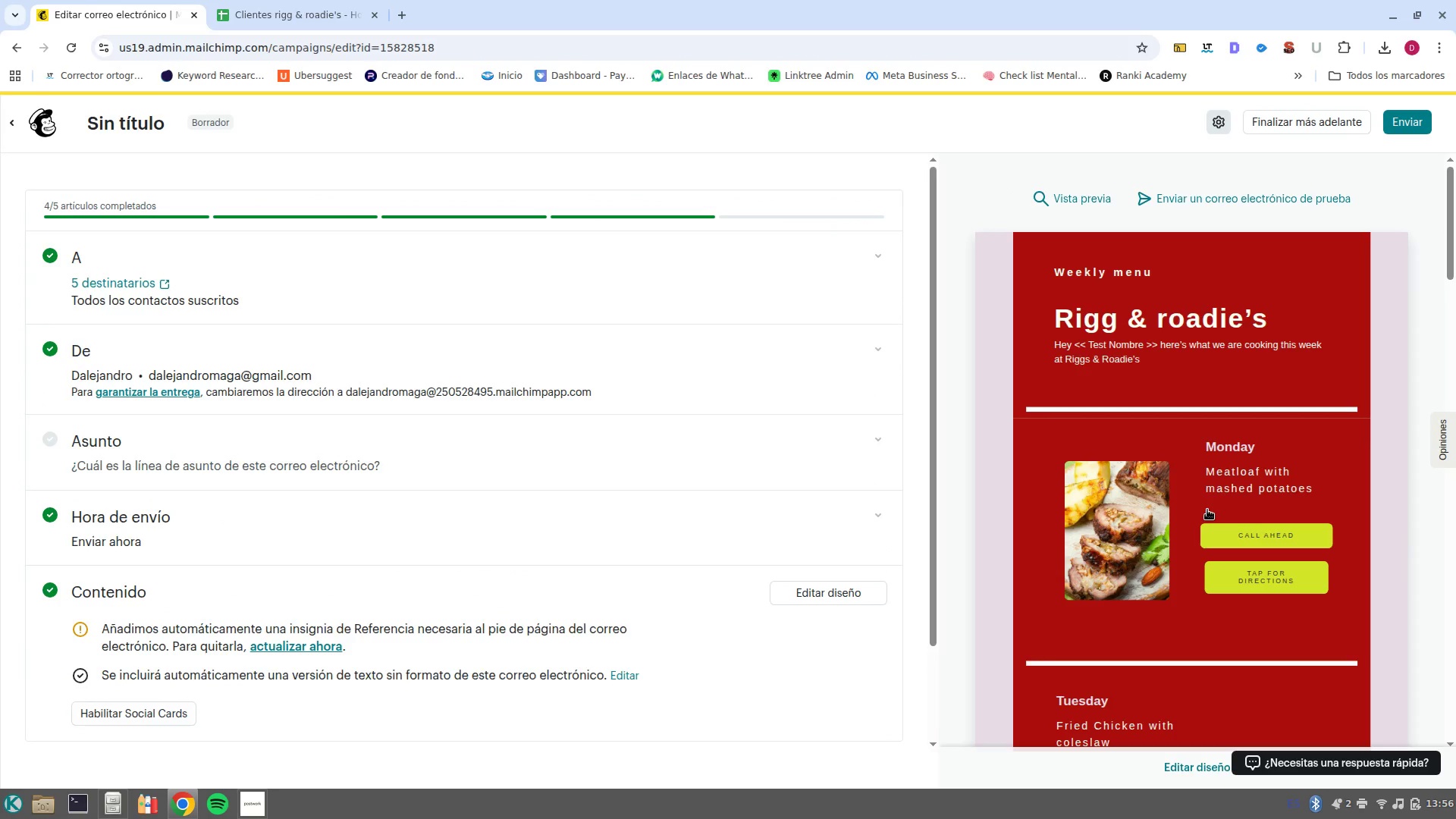 
wait(22.1)
 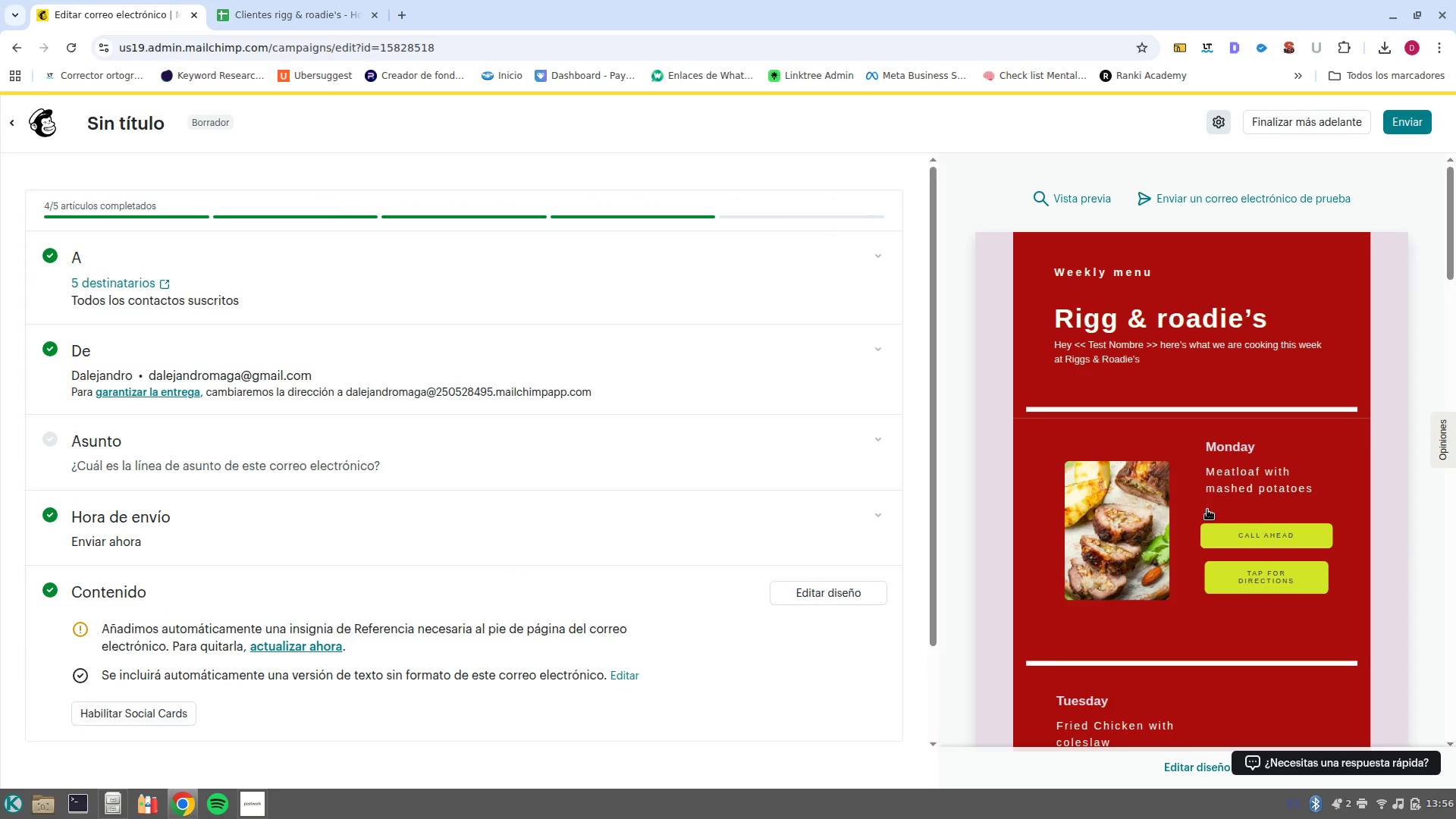 
scroll: coordinate [1033, 598], scroll_direction: down, amount: 23.0
 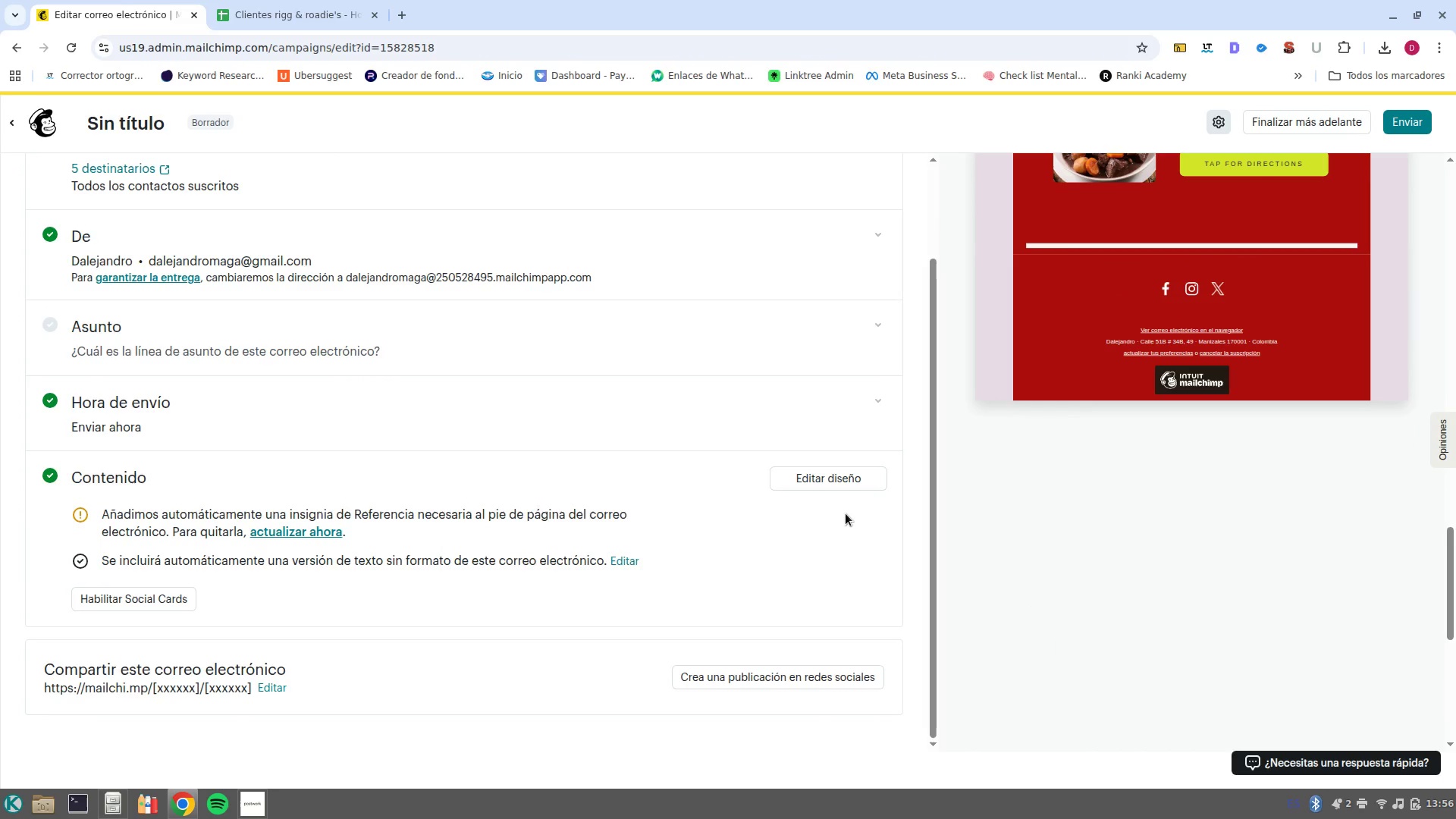 
left_click([850, 482])
 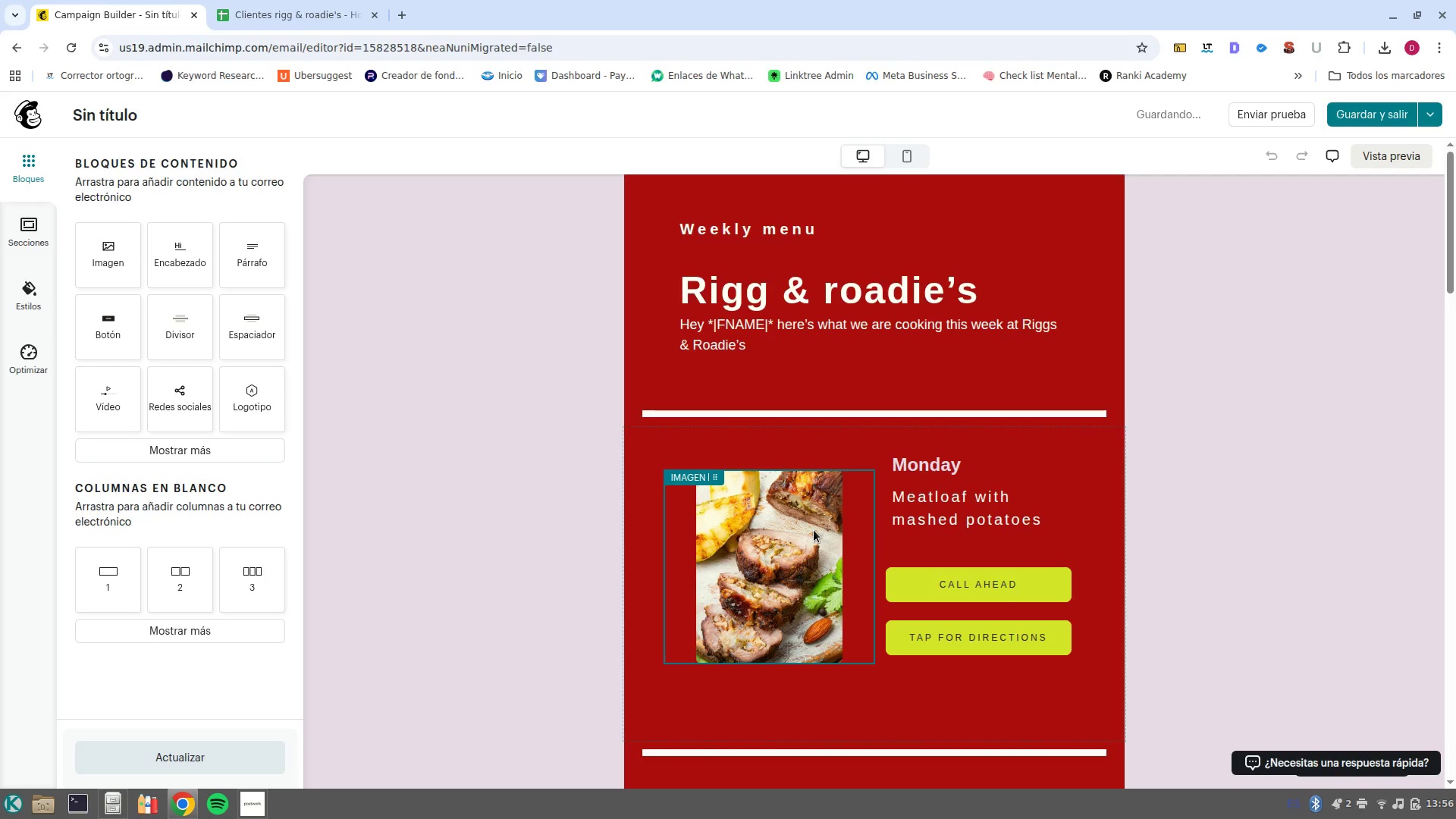 
wait(11.94)
 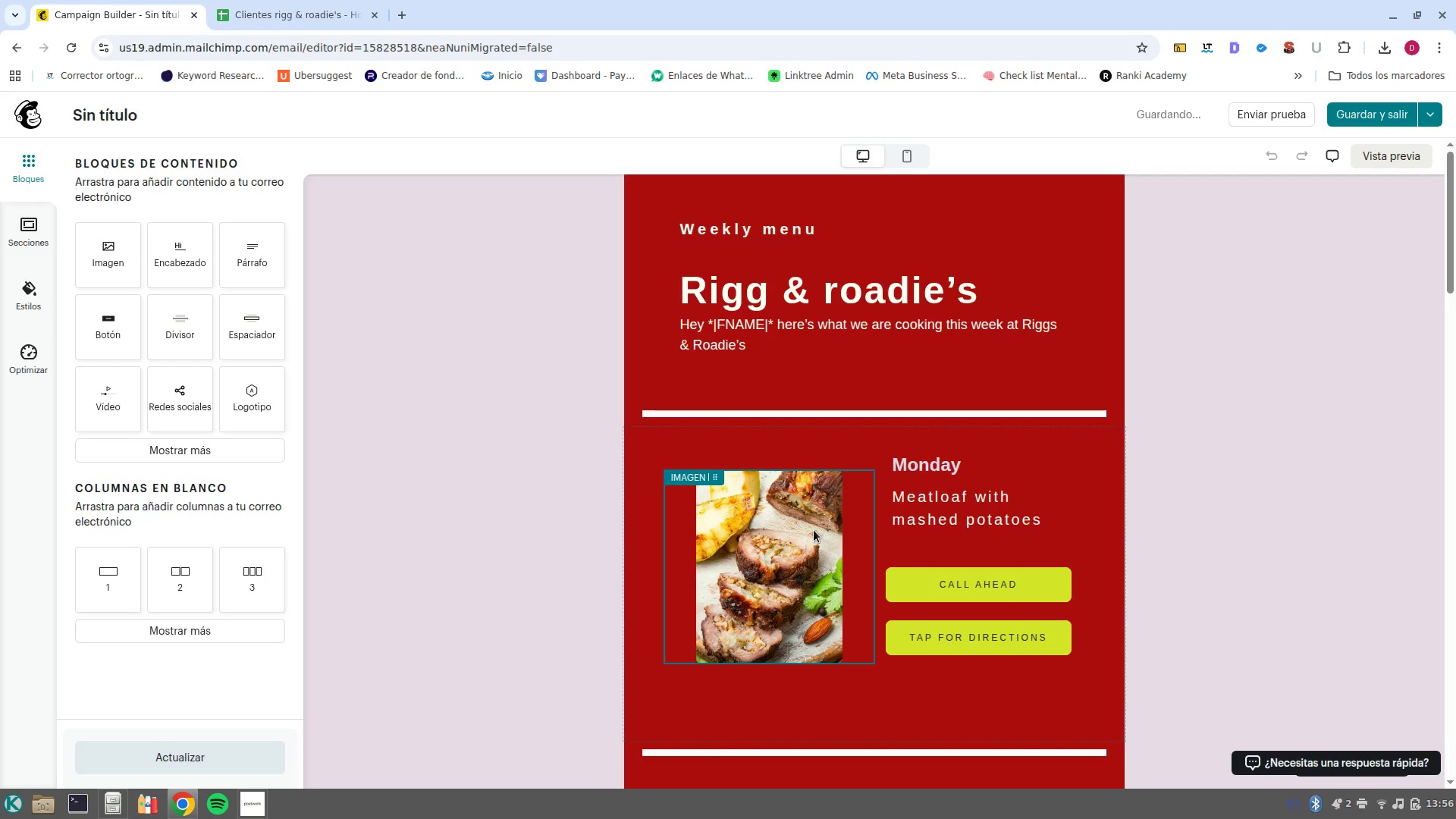 
left_click([127, 118])
 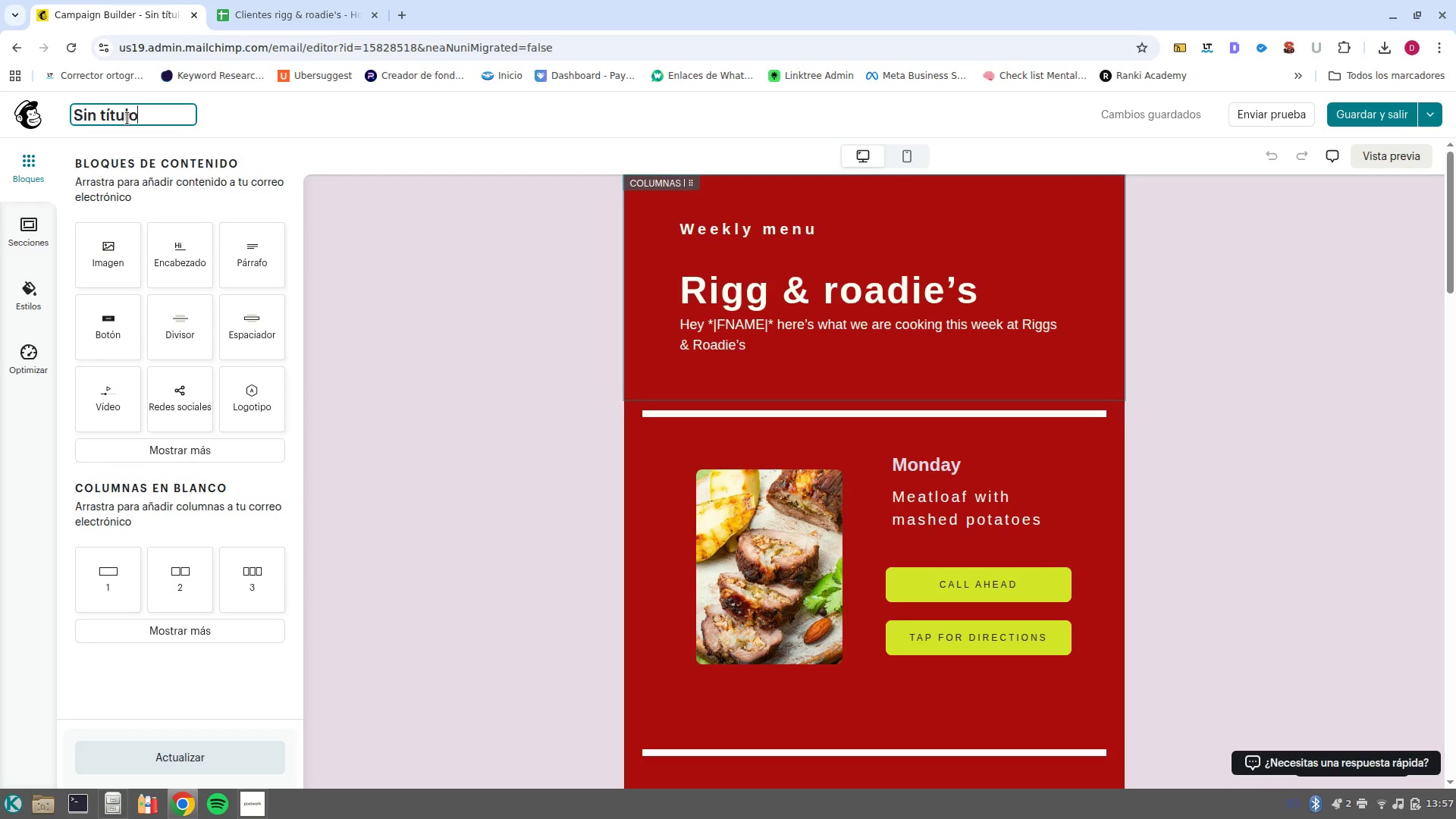 
double_click([127, 118])
 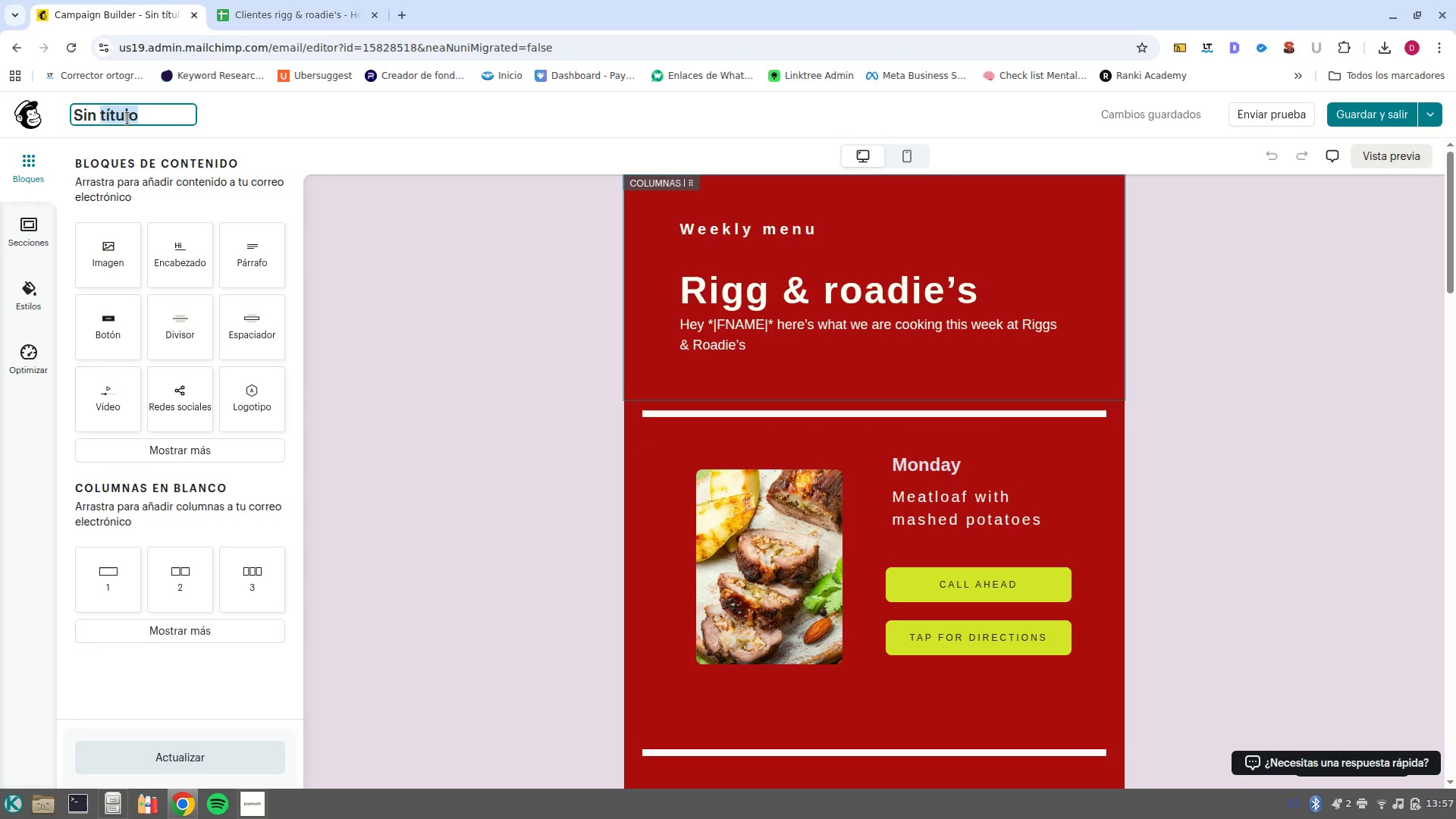 
triple_click([127, 118])
 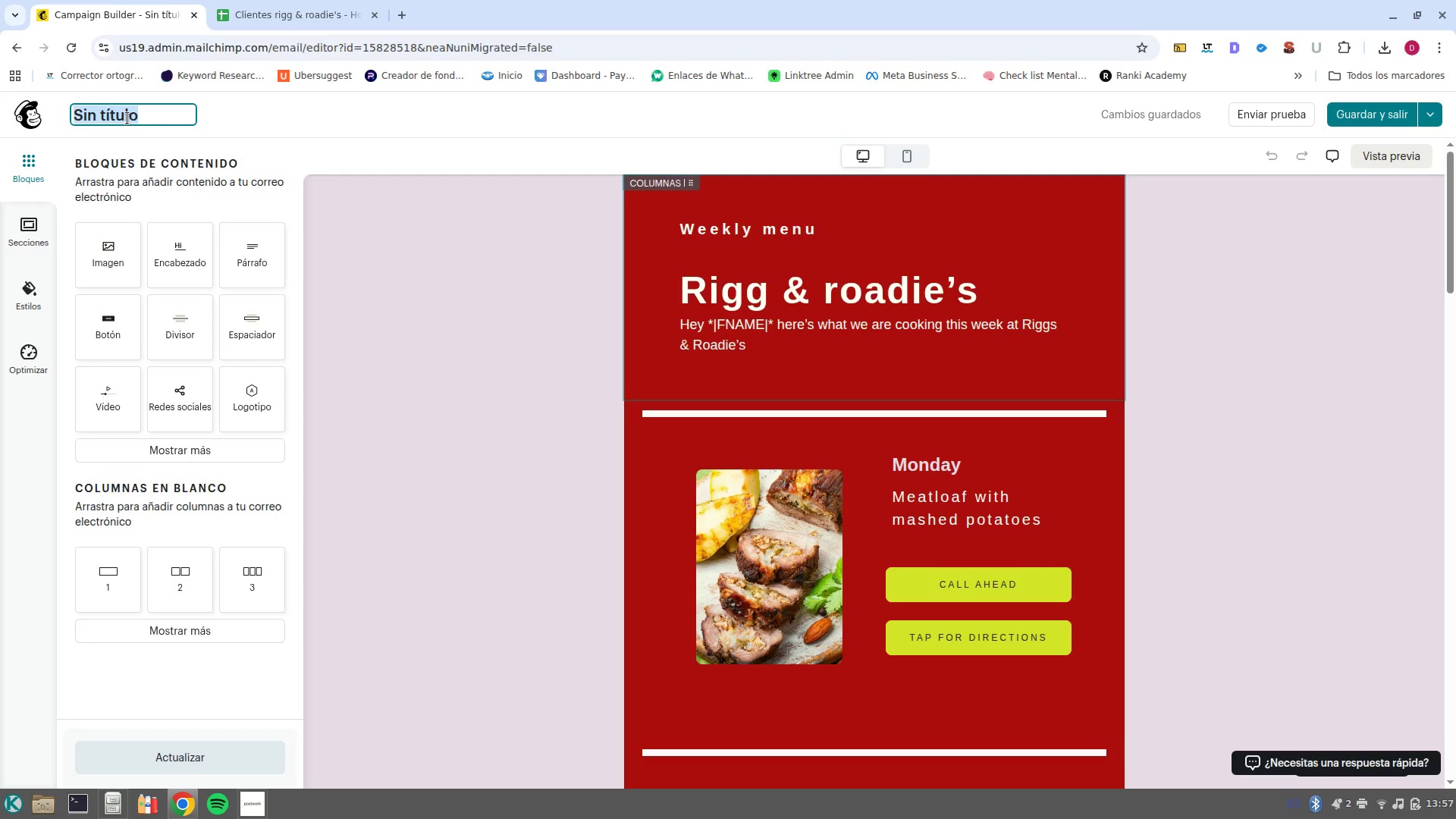 
type(Ca)
key(Backspace)
key(Backspace)
key(Backspace)
type(Rigg 6)
key(Backspace)
type(^ roadie-s)
 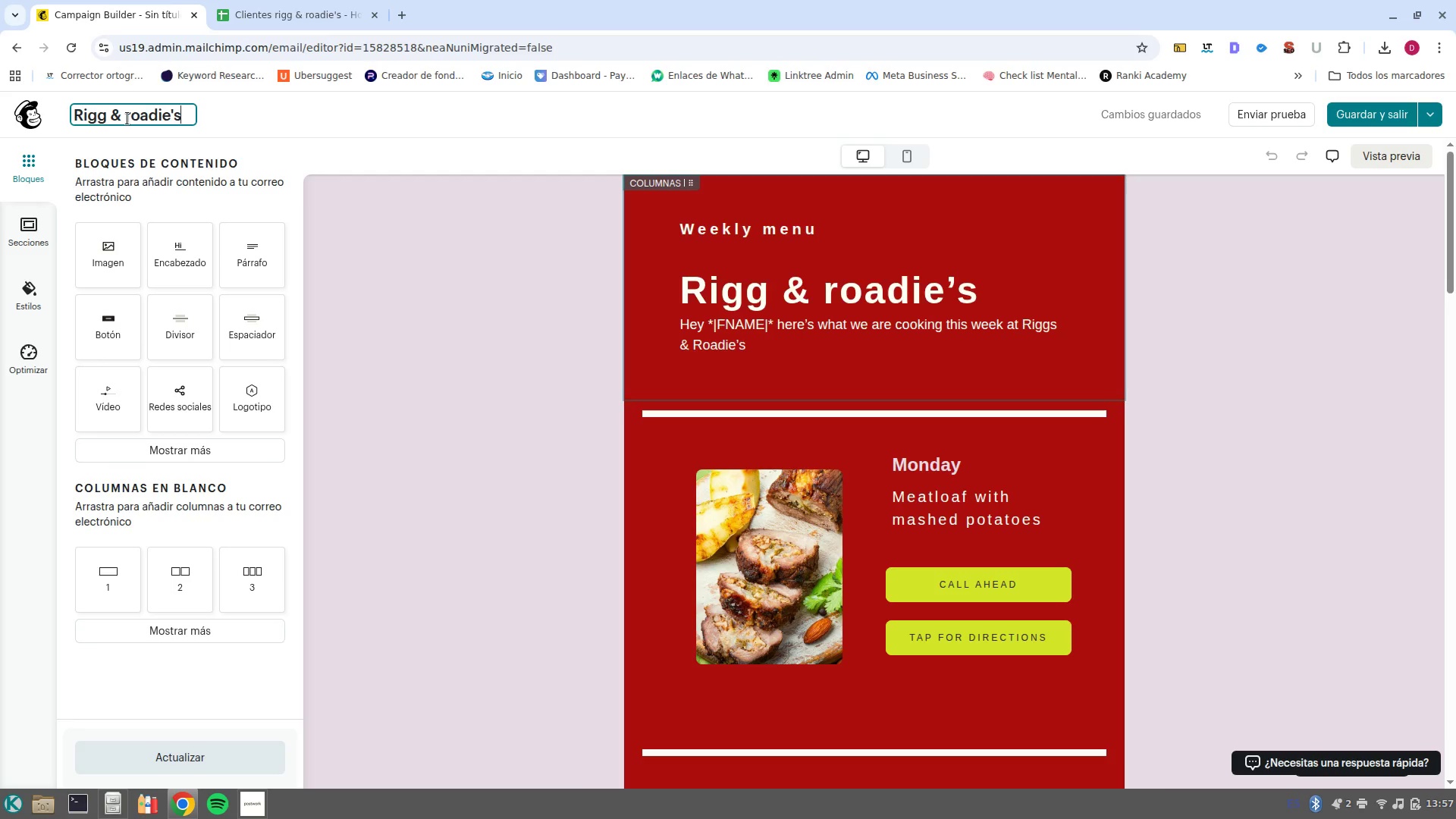 
 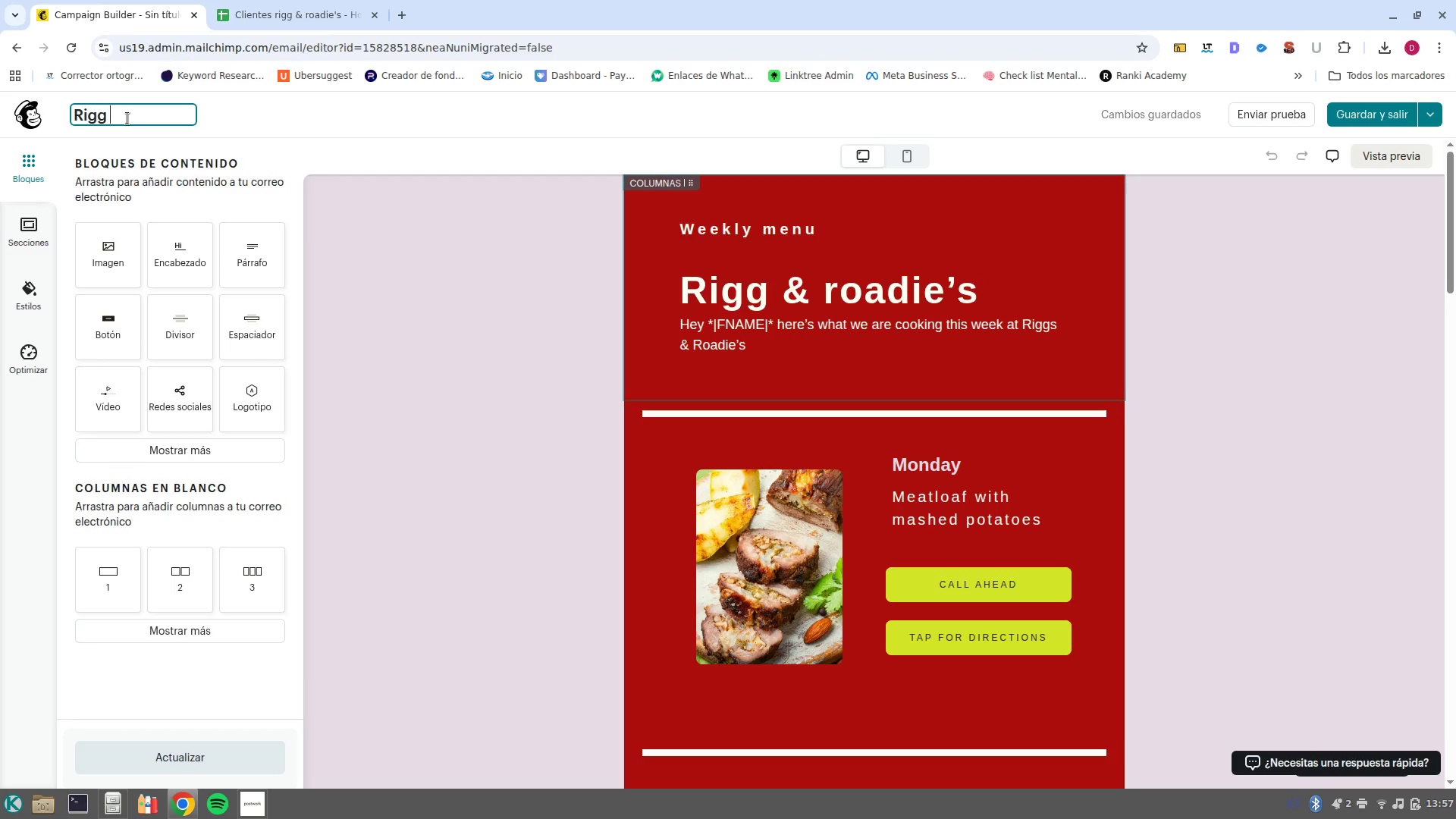 
hold_key(key=AltRight, duration=1.67)
 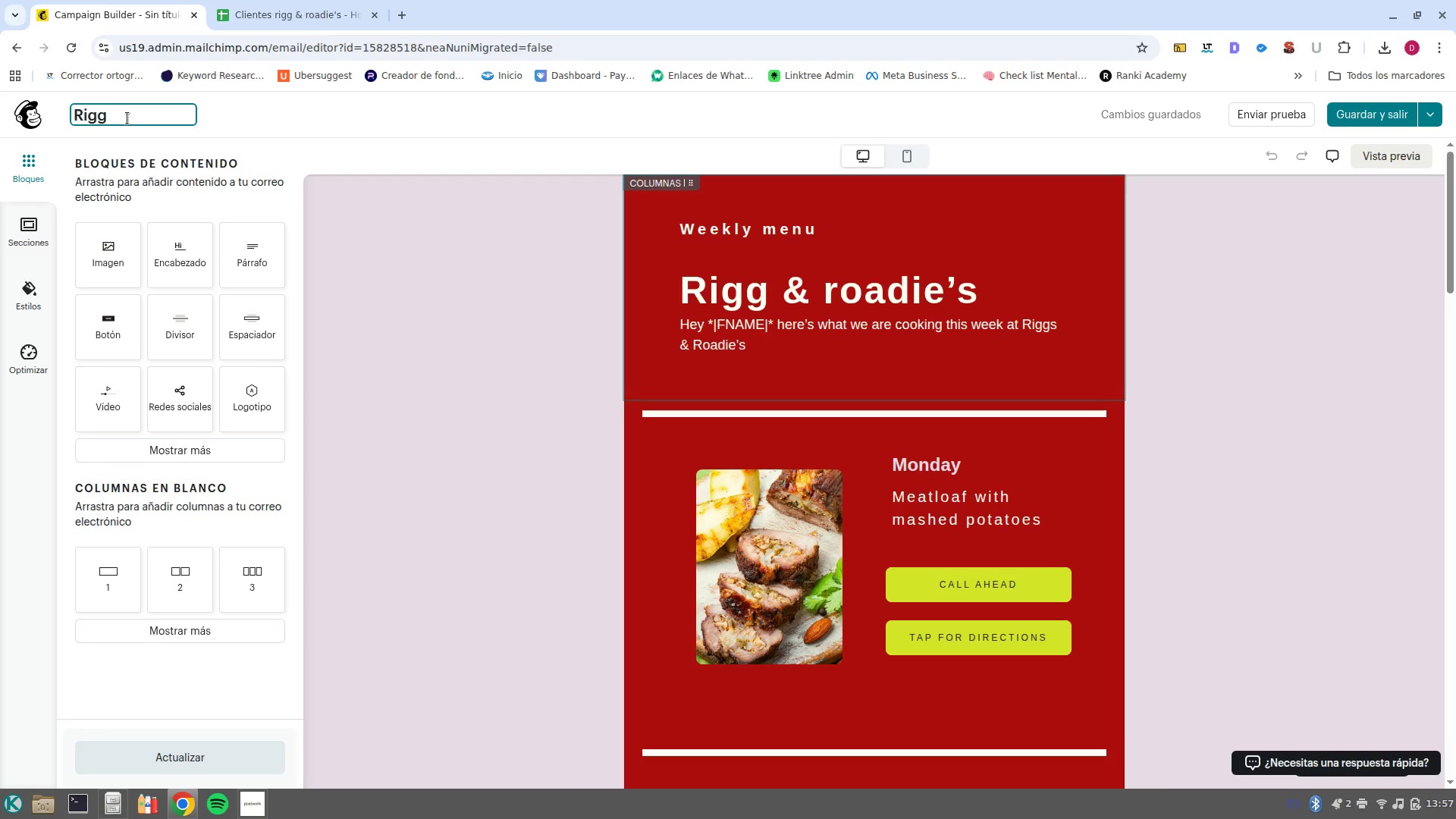 
left_click([1385, 125])
 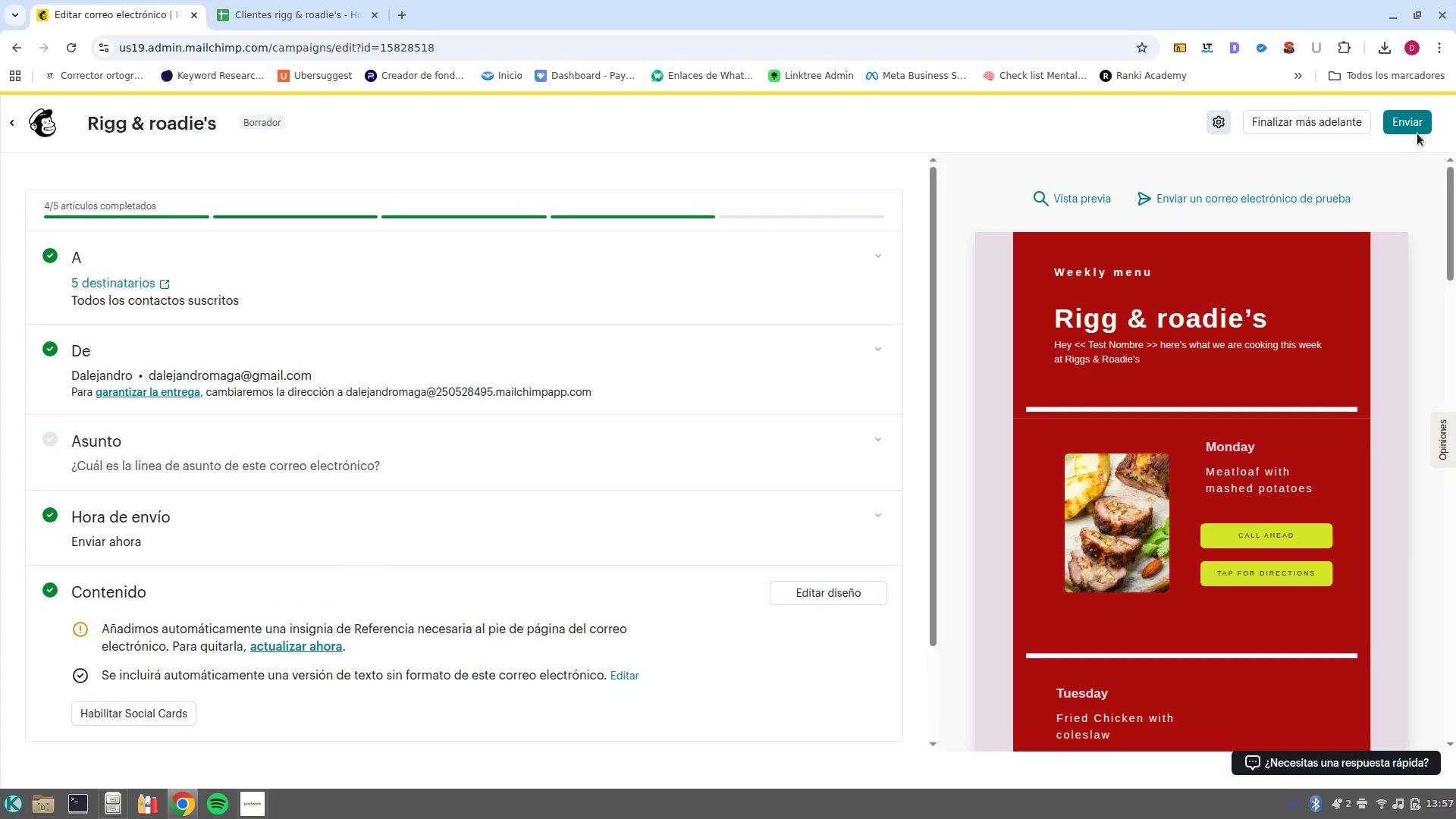 
wait(5.93)
 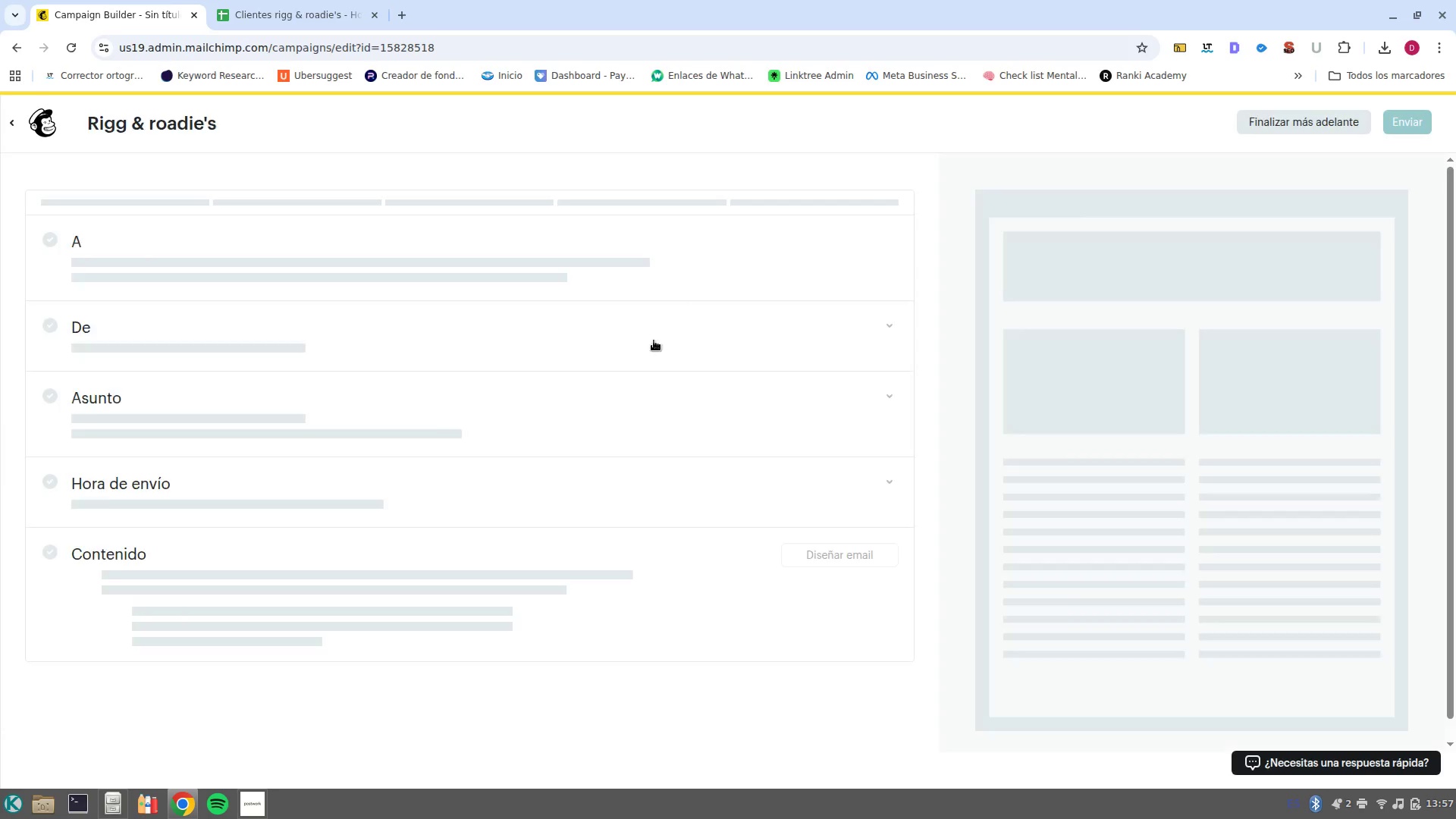 
left_click([1310, 123])
 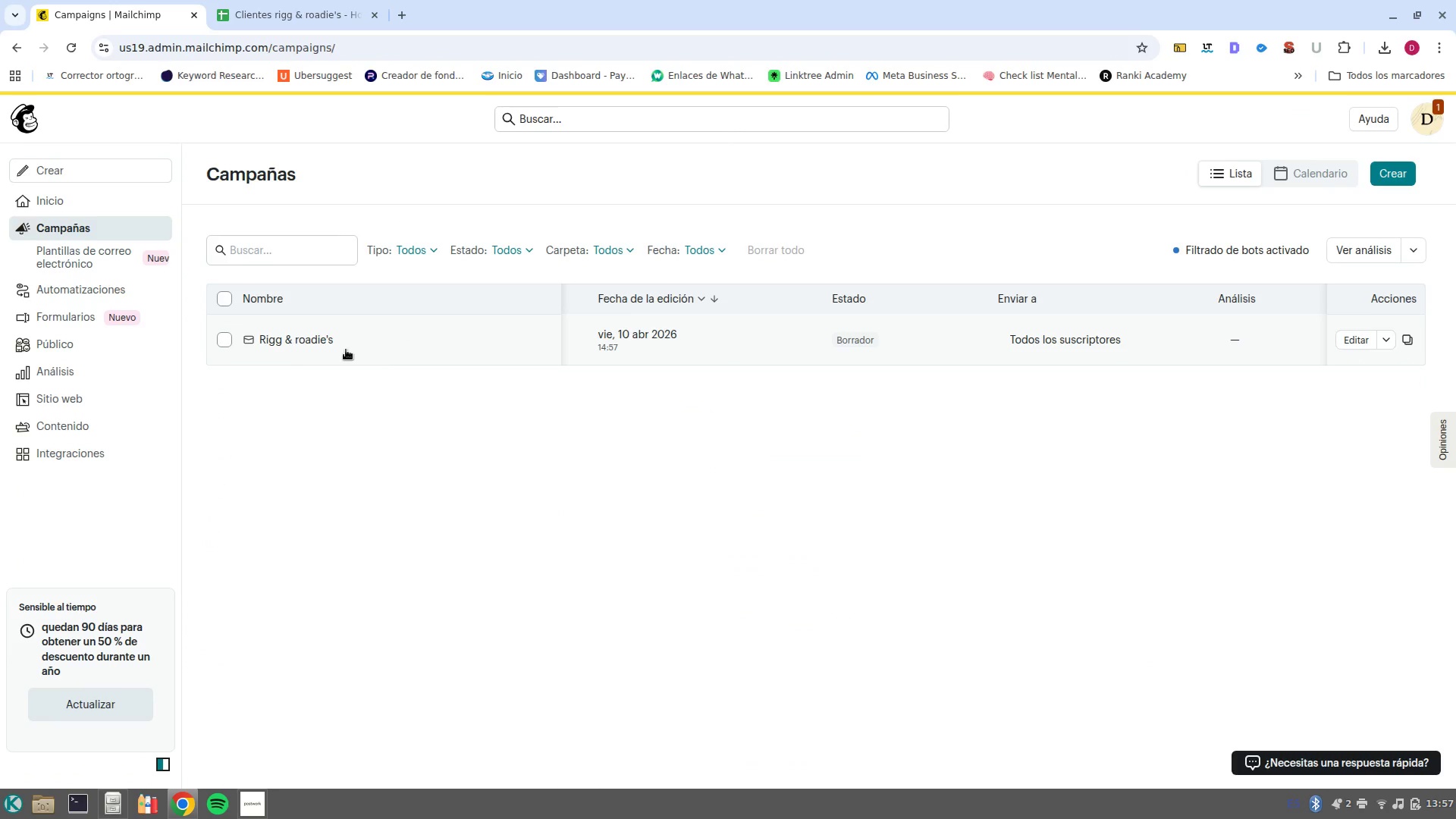 
wait(7.36)
 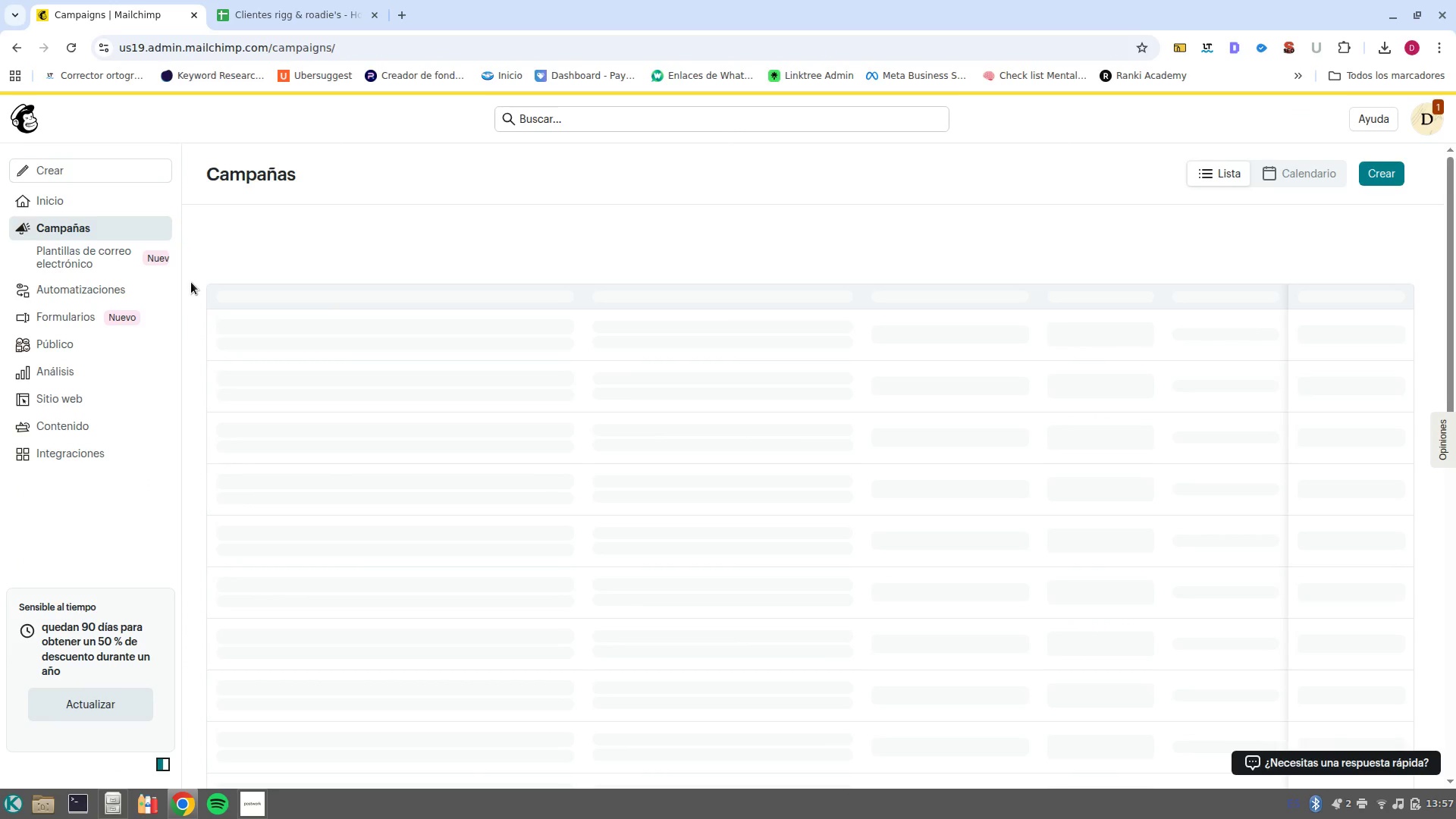 
left_click([1389, 340])
 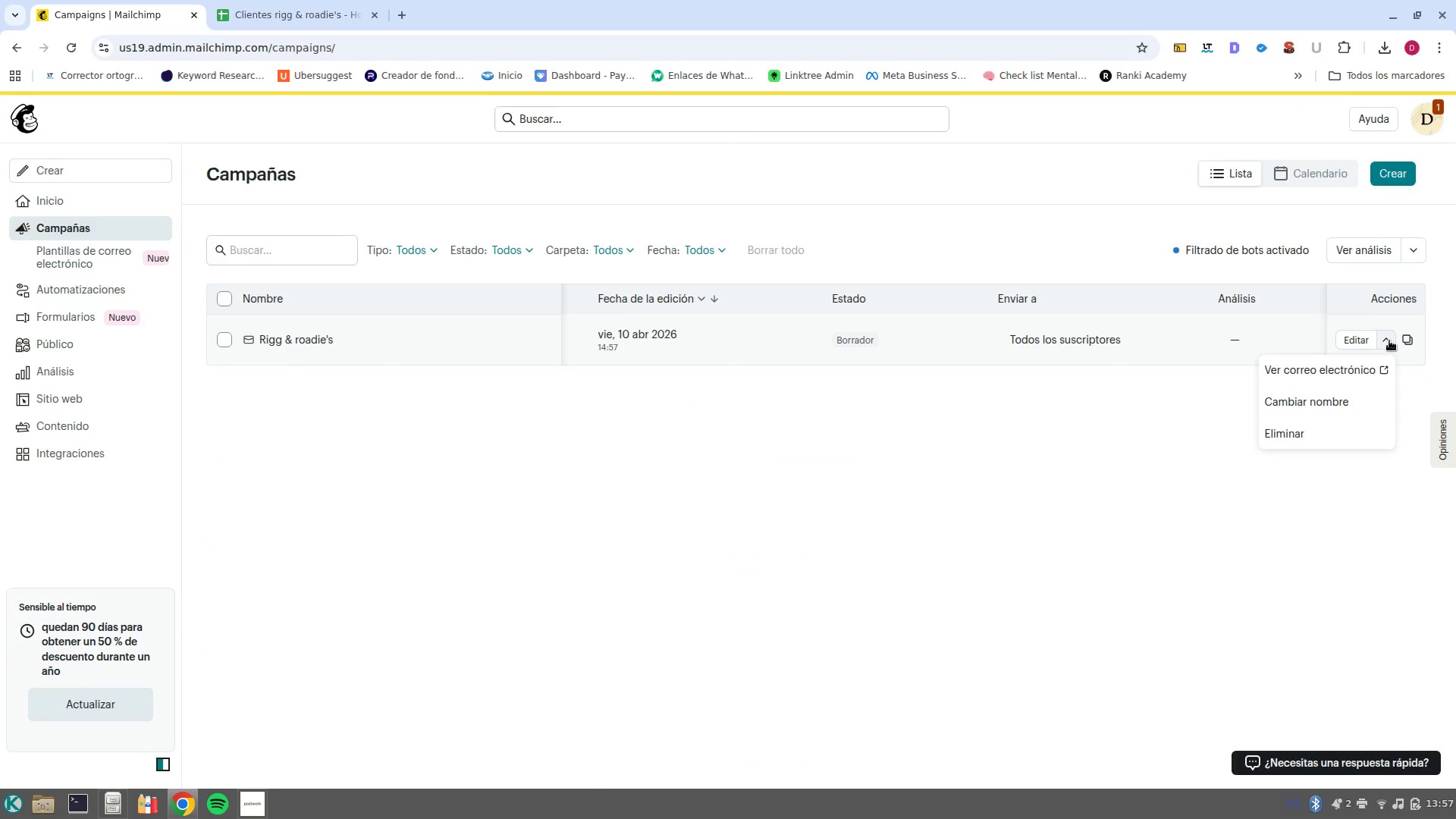 
left_click([1389, 340])
 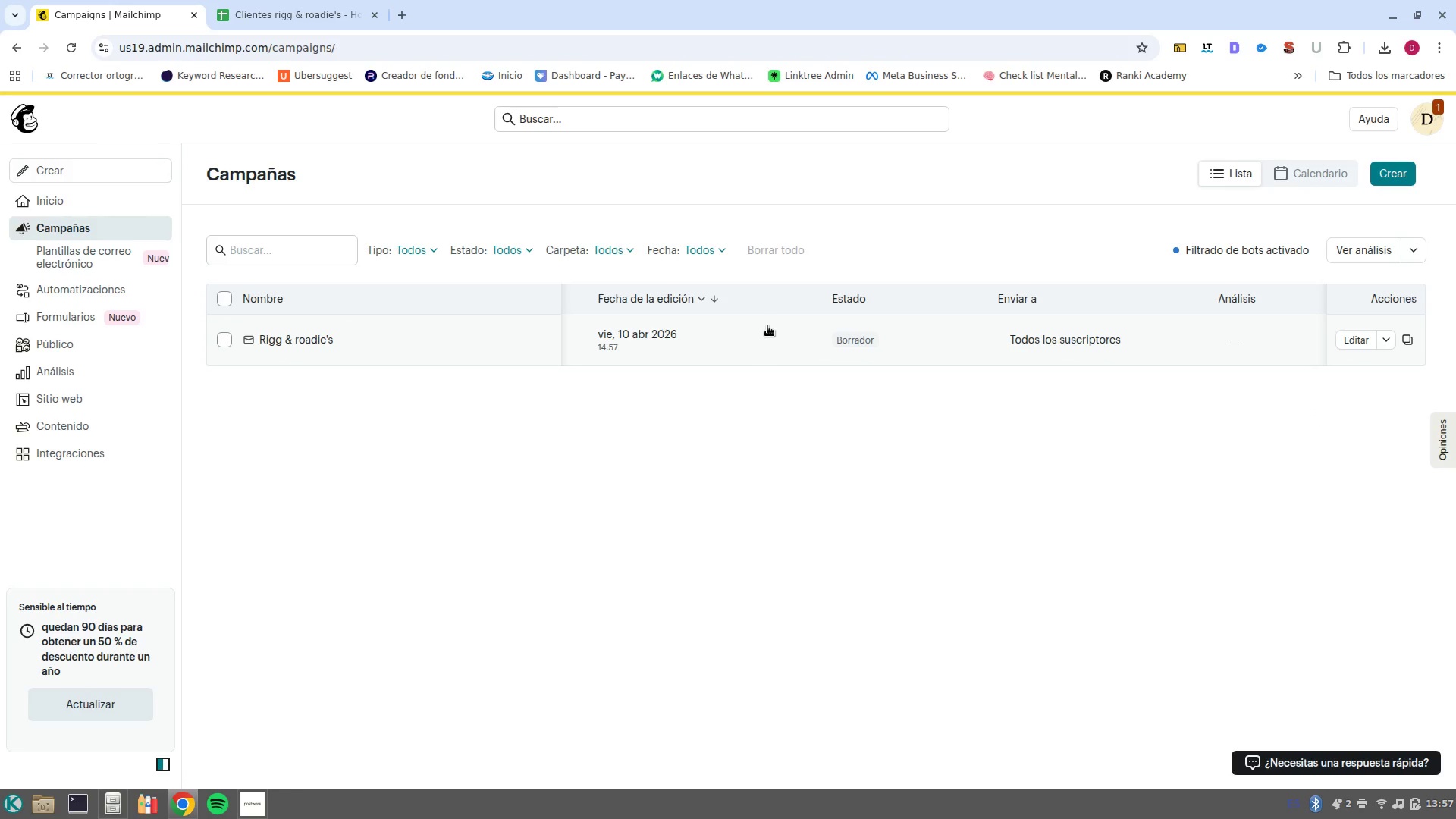 
wait(8.52)
 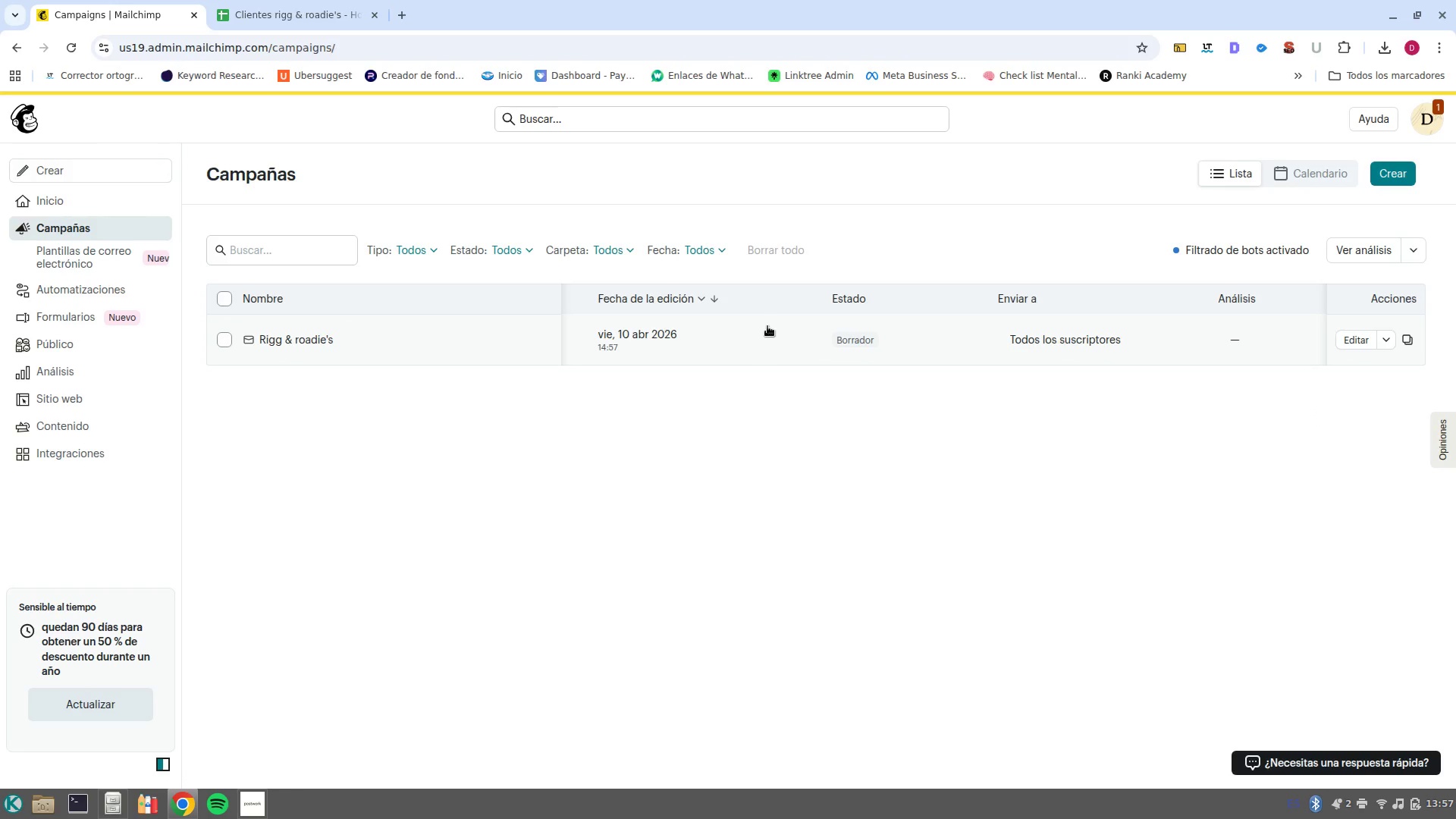 
left_click([1364, 338])
 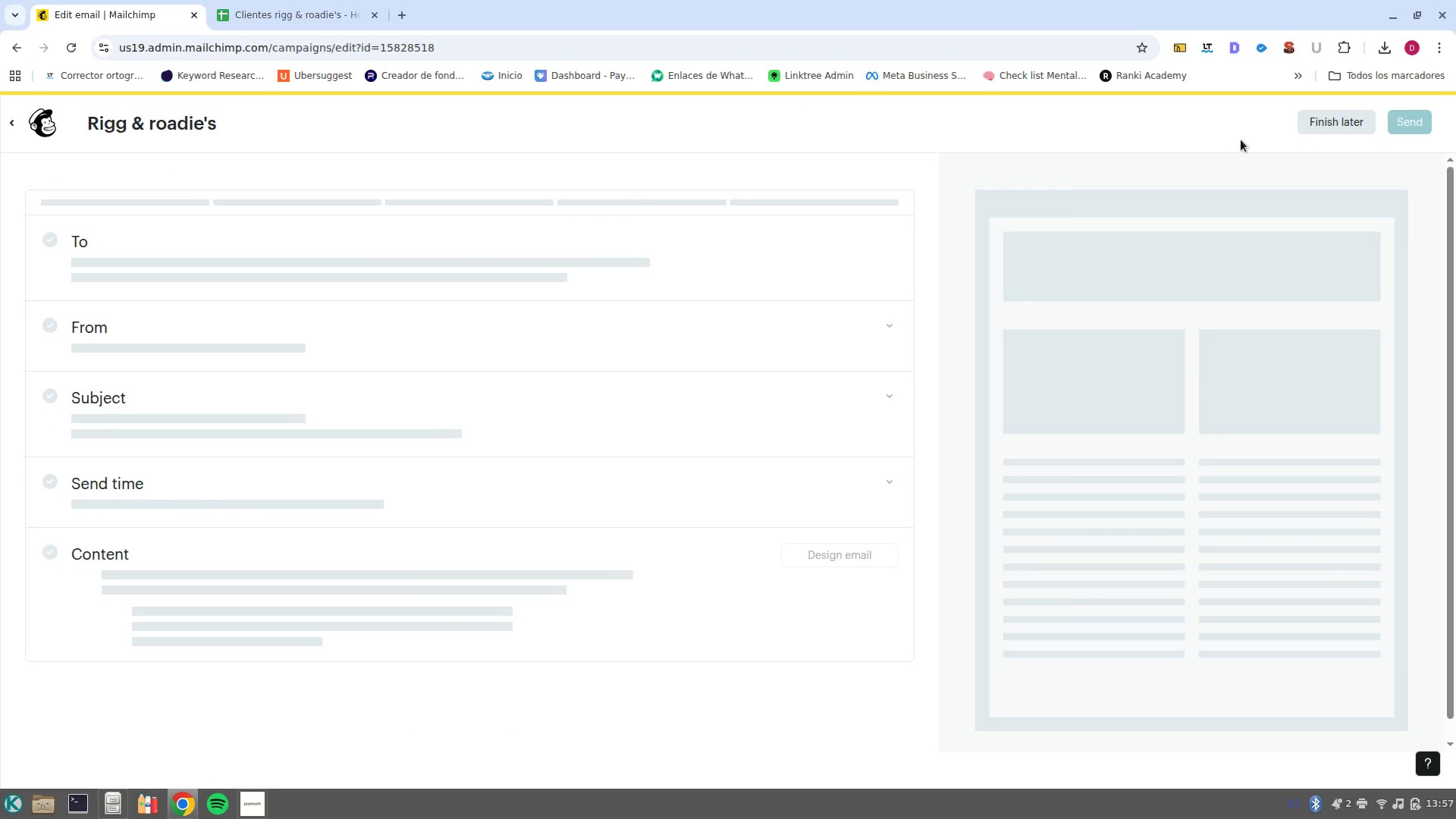 
wait(6.85)
 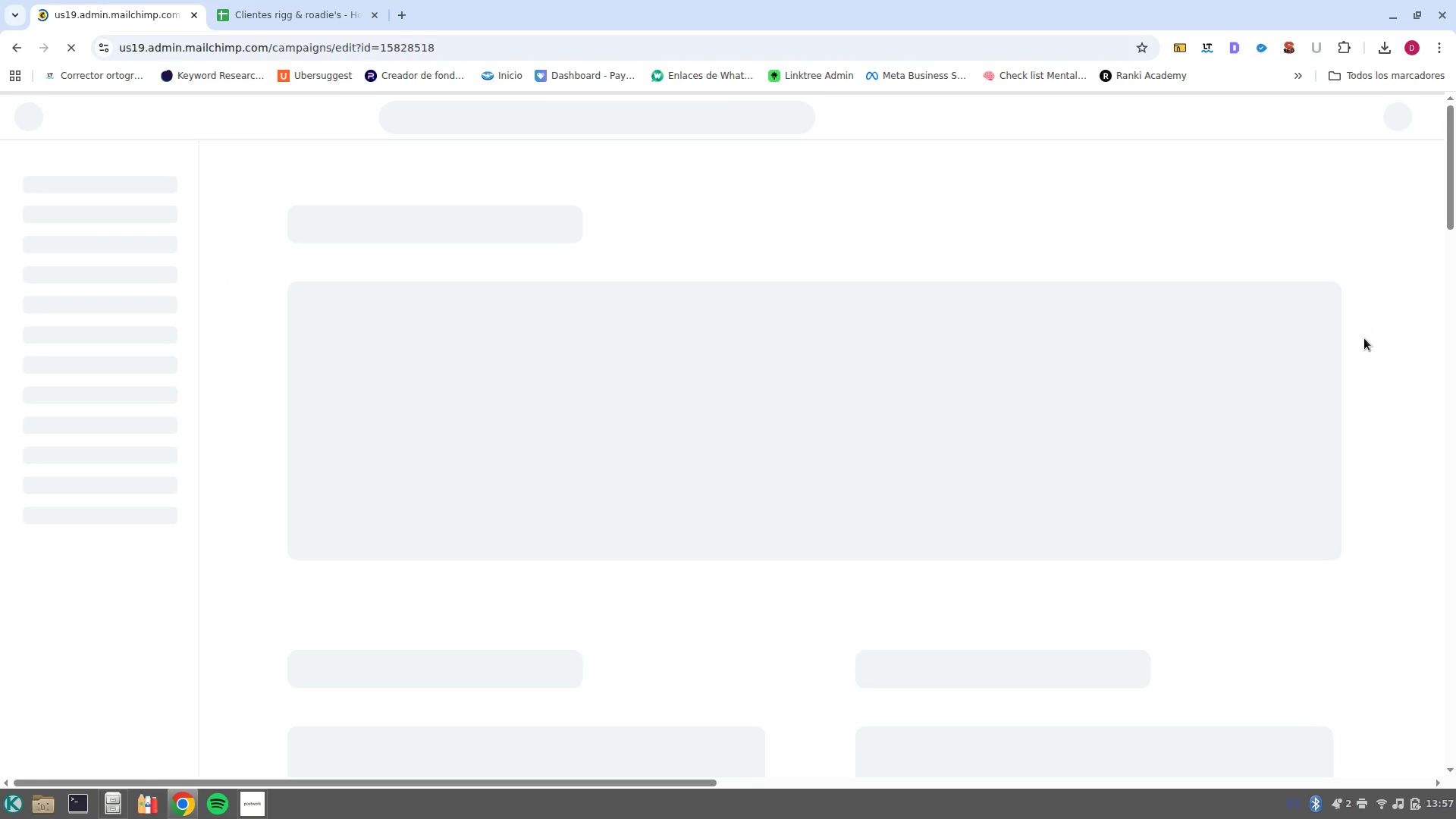 
scroll: coordinate [406, 576], scroll_direction: down, amount: 4.0
 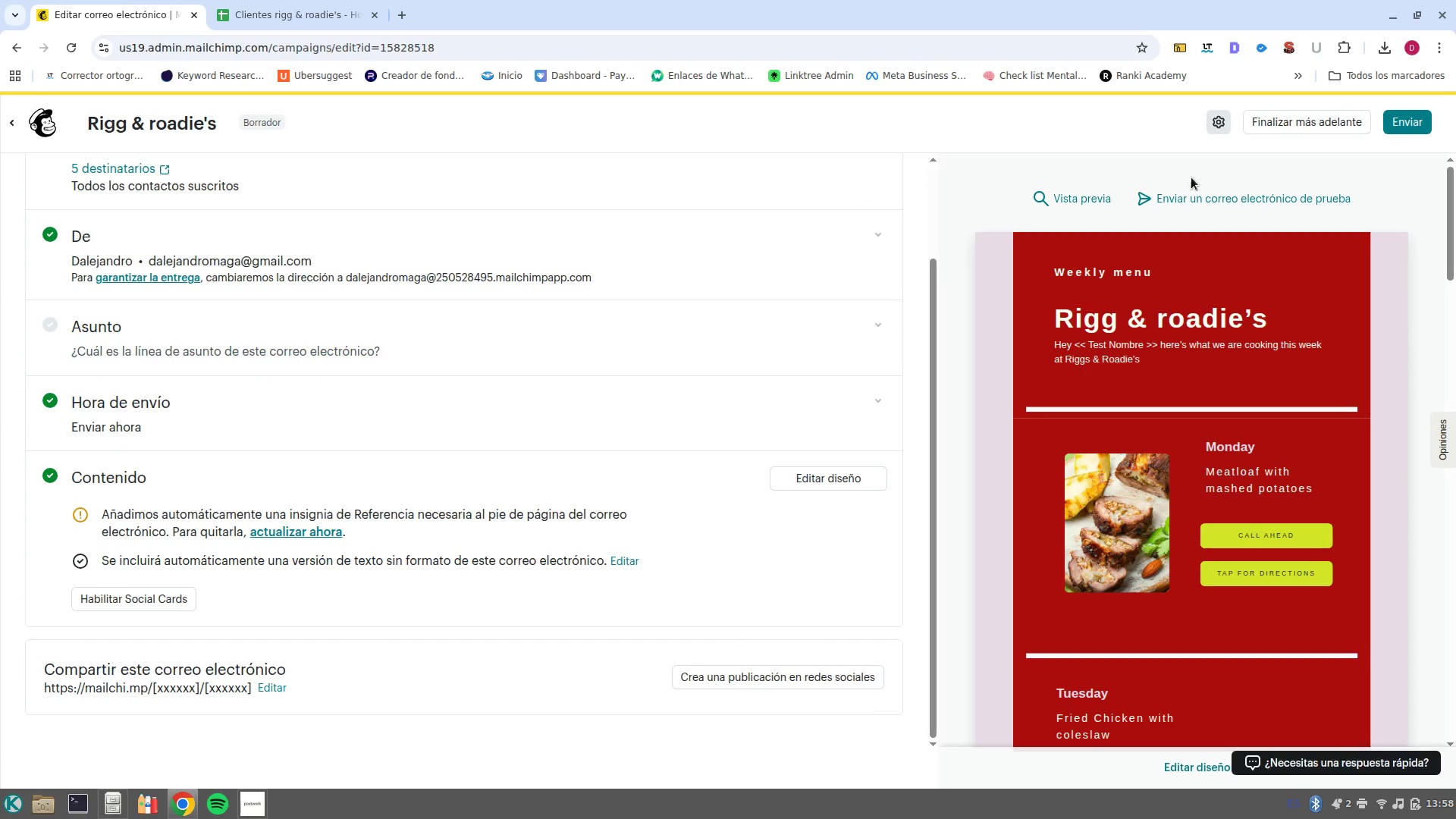 
left_click([1097, 191])
 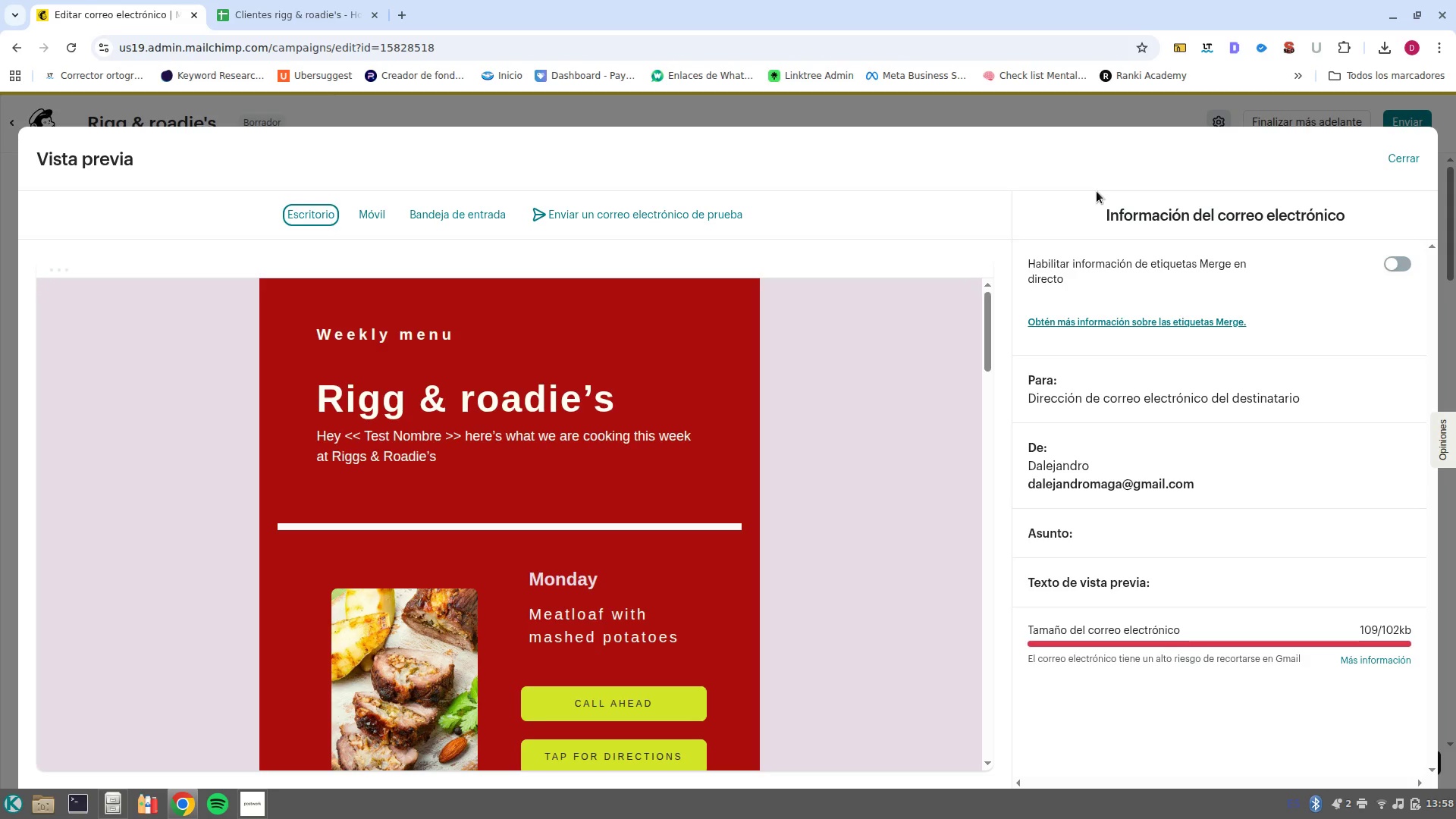 
wait(12.17)
 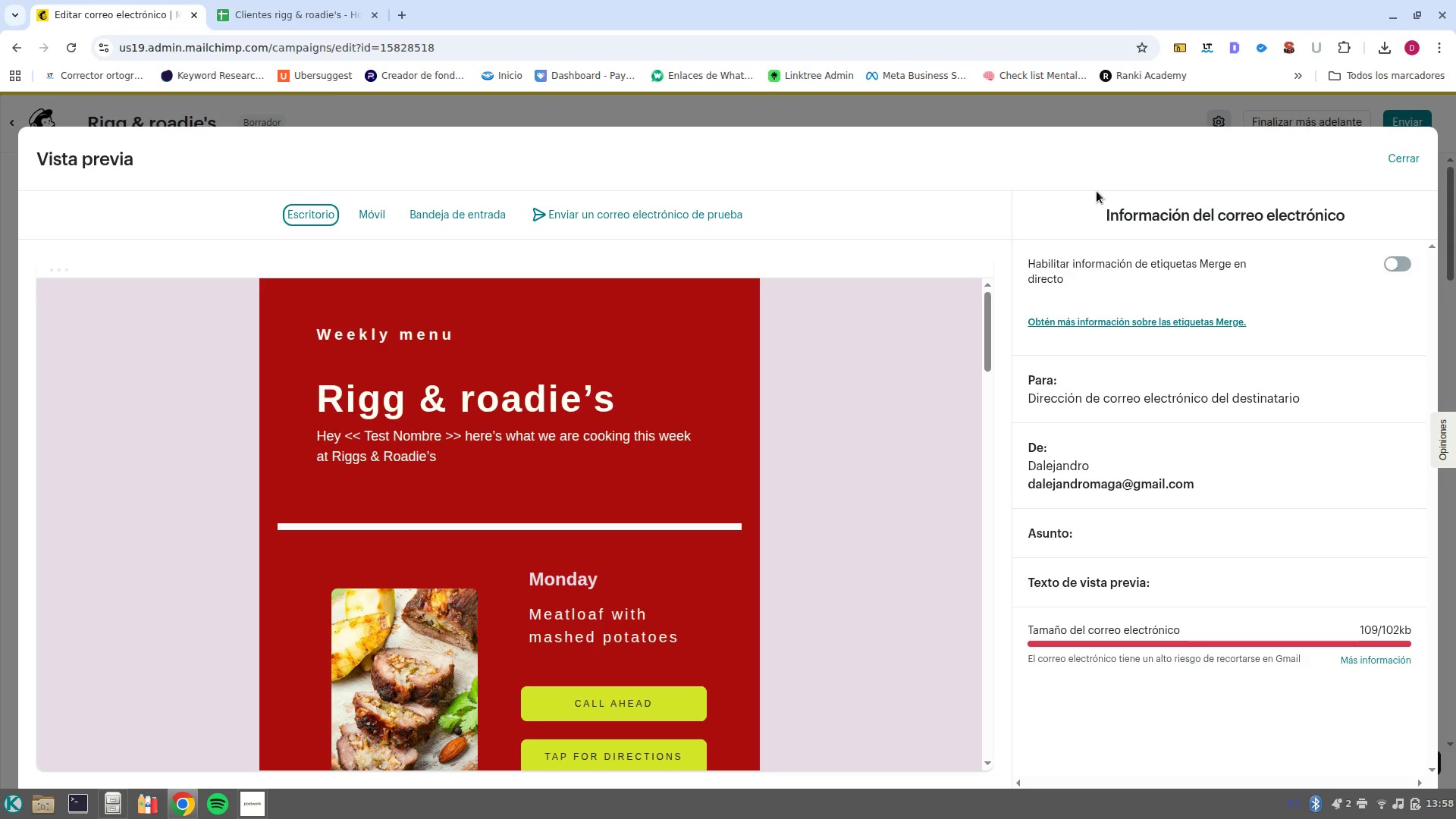 
scroll: coordinate [759, 632], scroll_direction: down, amount: 16.0
 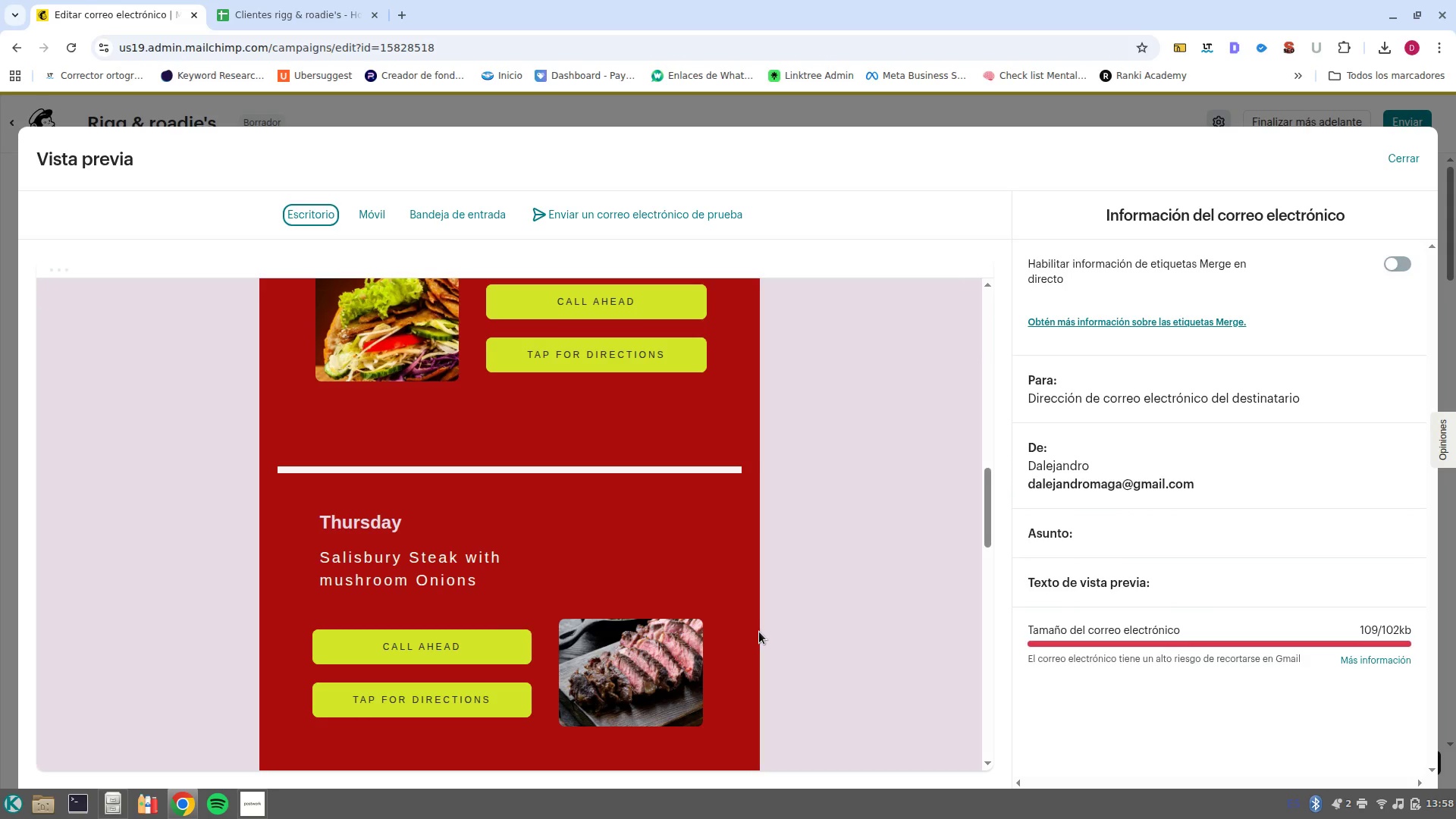 
wait(5.76)
 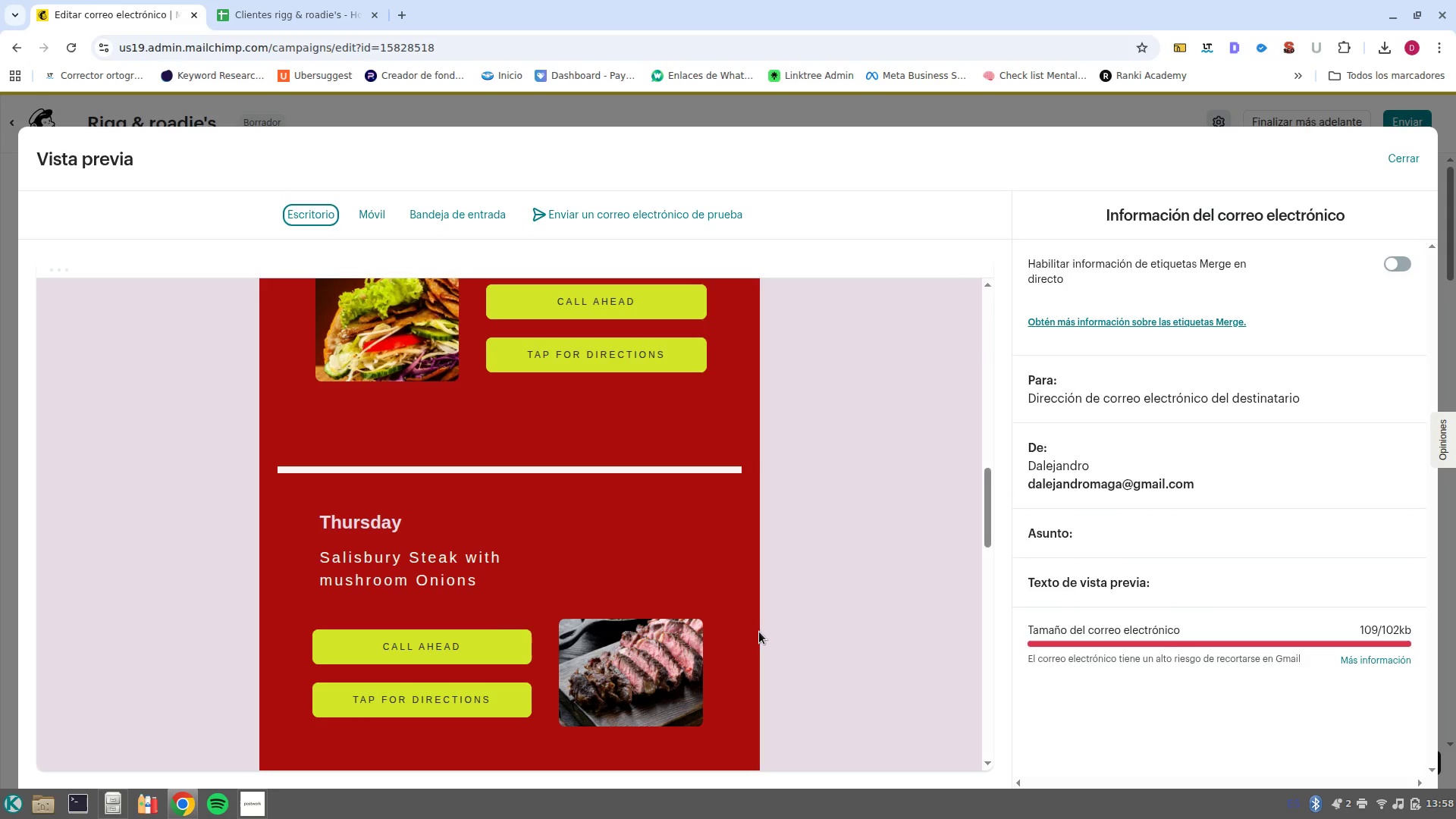 
scroll: coordinate [896, 655], scroll_direction: up, amount: 17.0
 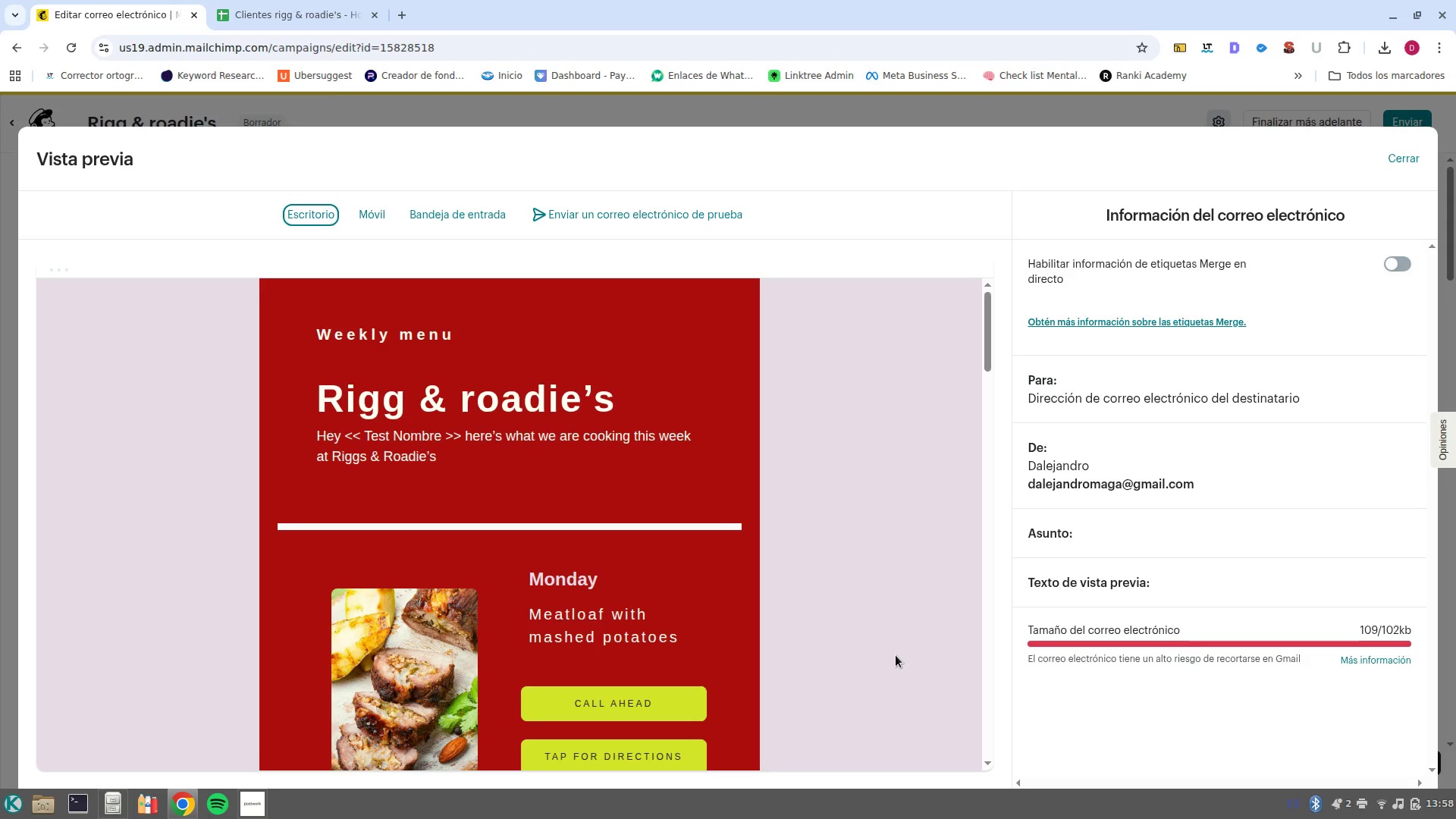 
wait(29.9)
 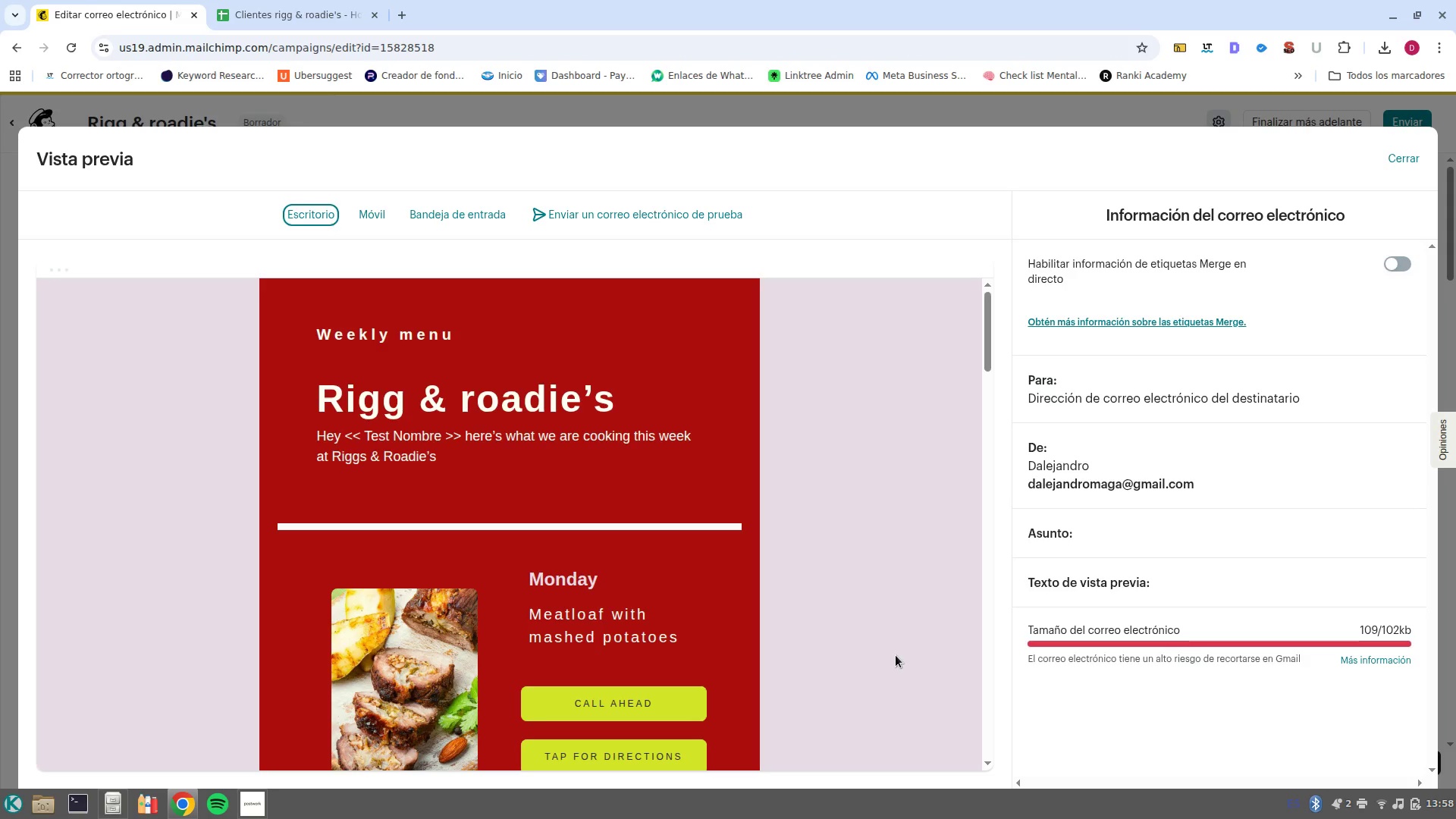 
left_click([1401, 158])
 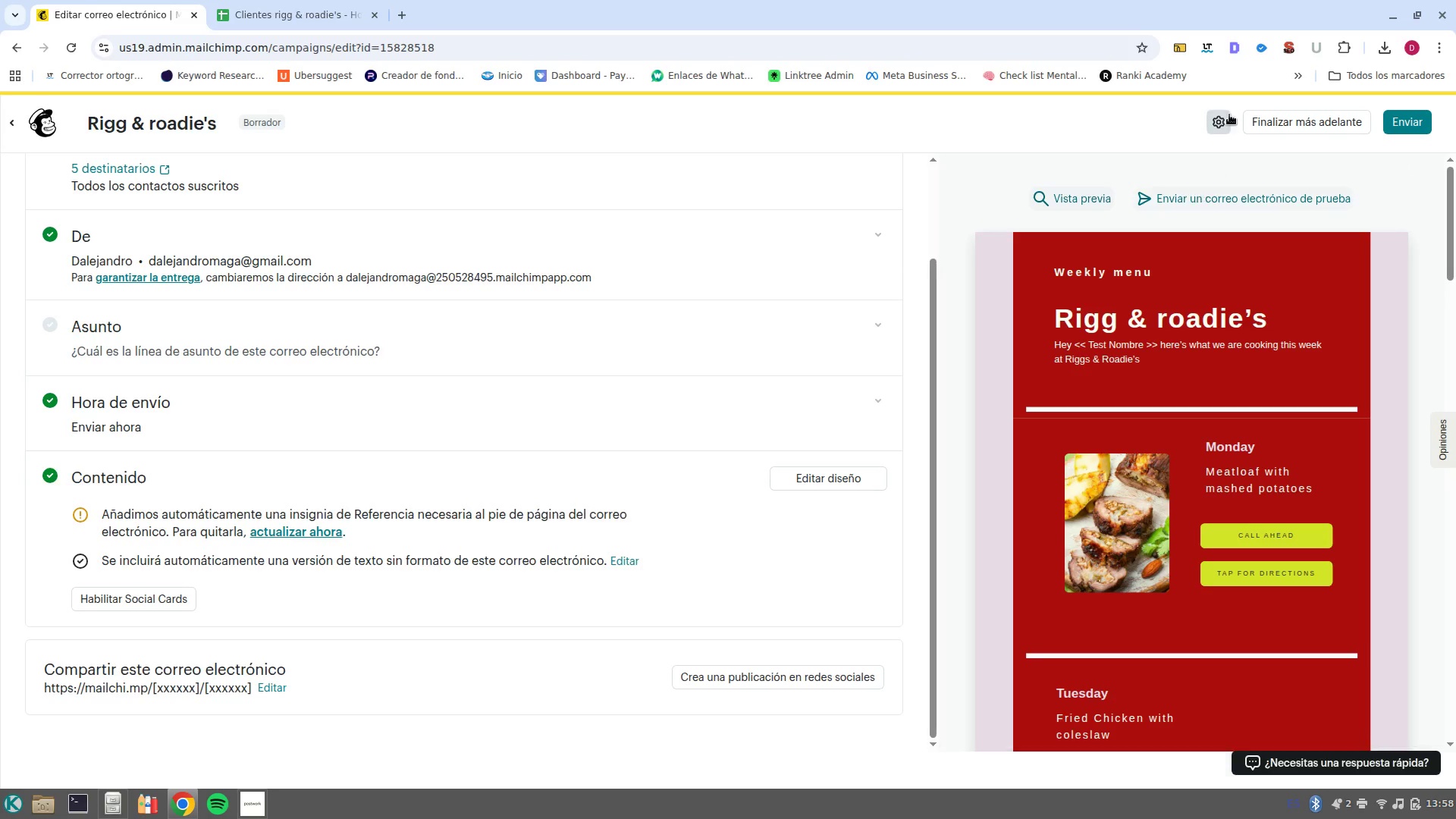 
left_click([1228, 116])
 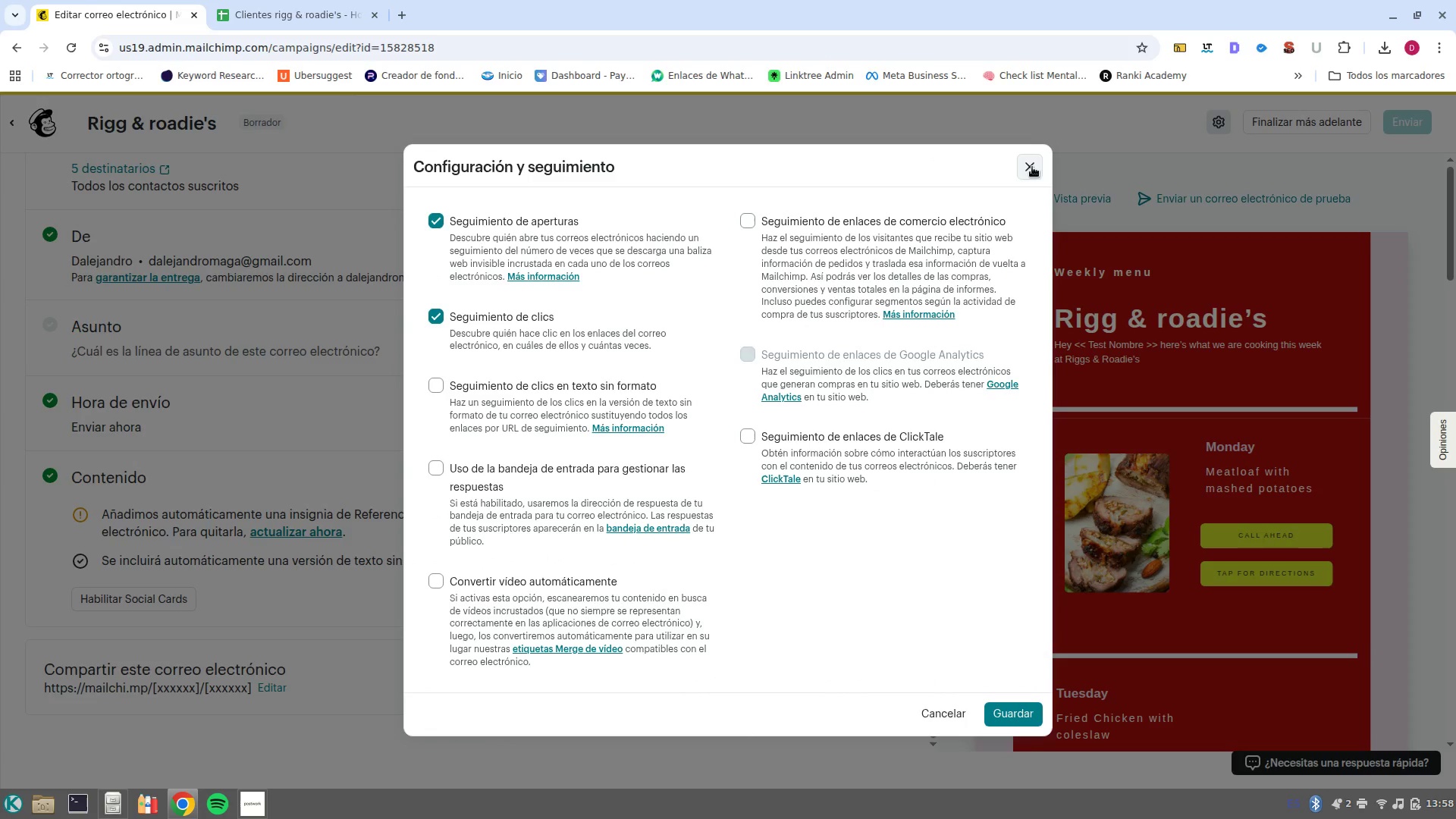 
left_click([1032, 167])
 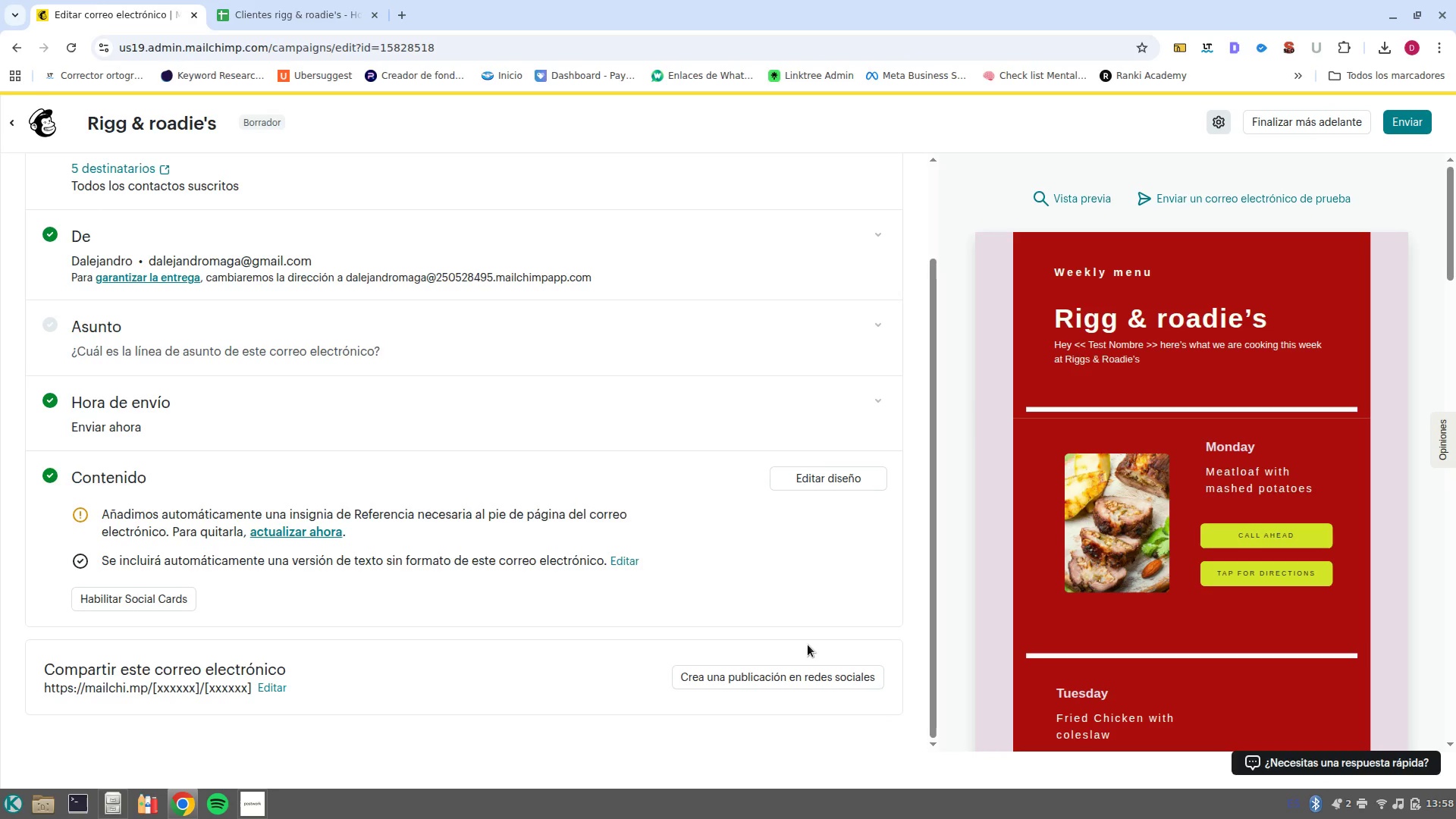 
scroll: coordinate [1042, 645], scroll_direction: down, amount: 3.0
 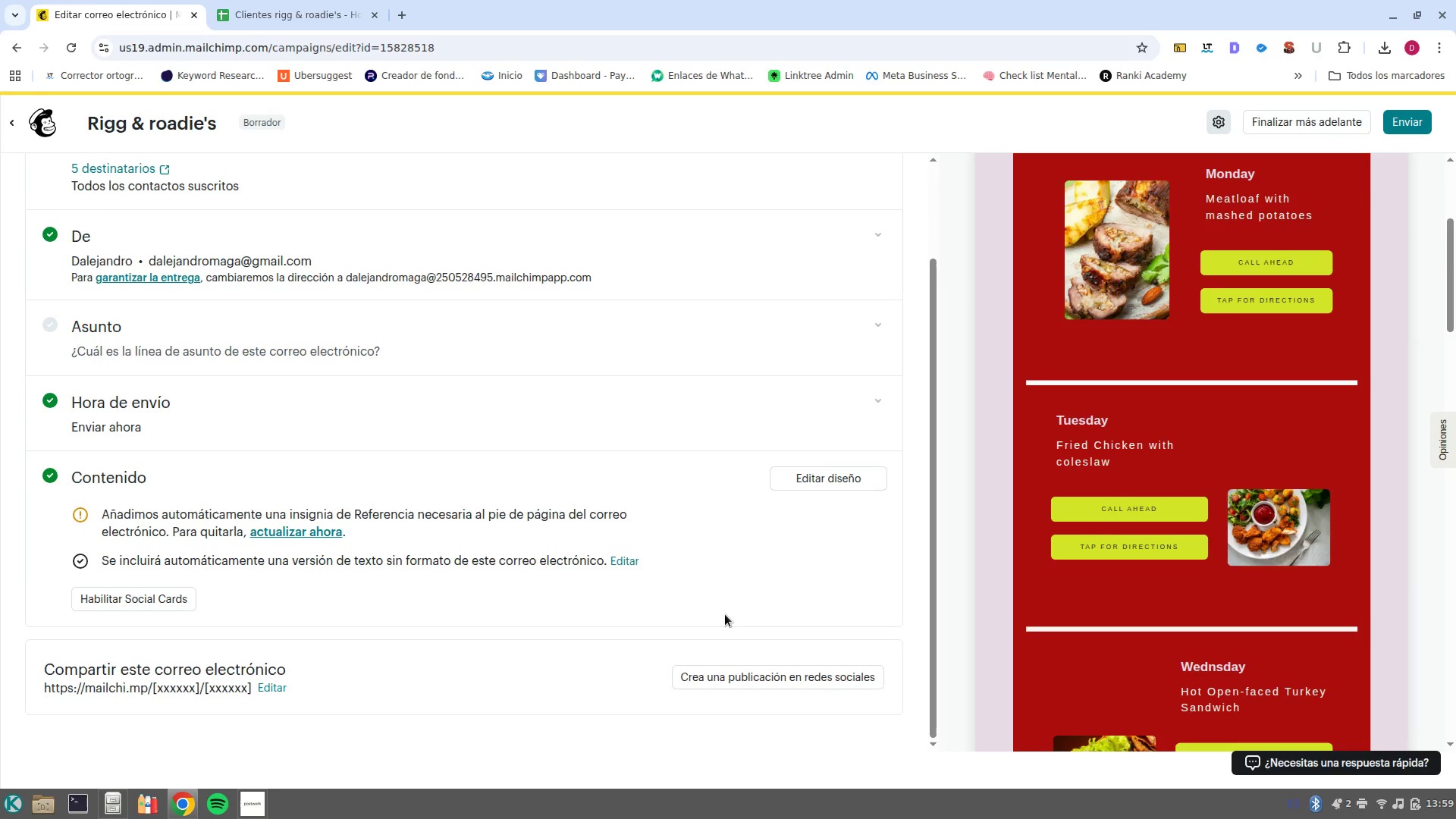 
scroll: coordinate [1187, 477], scroll_direction: up, amount: 14.0
 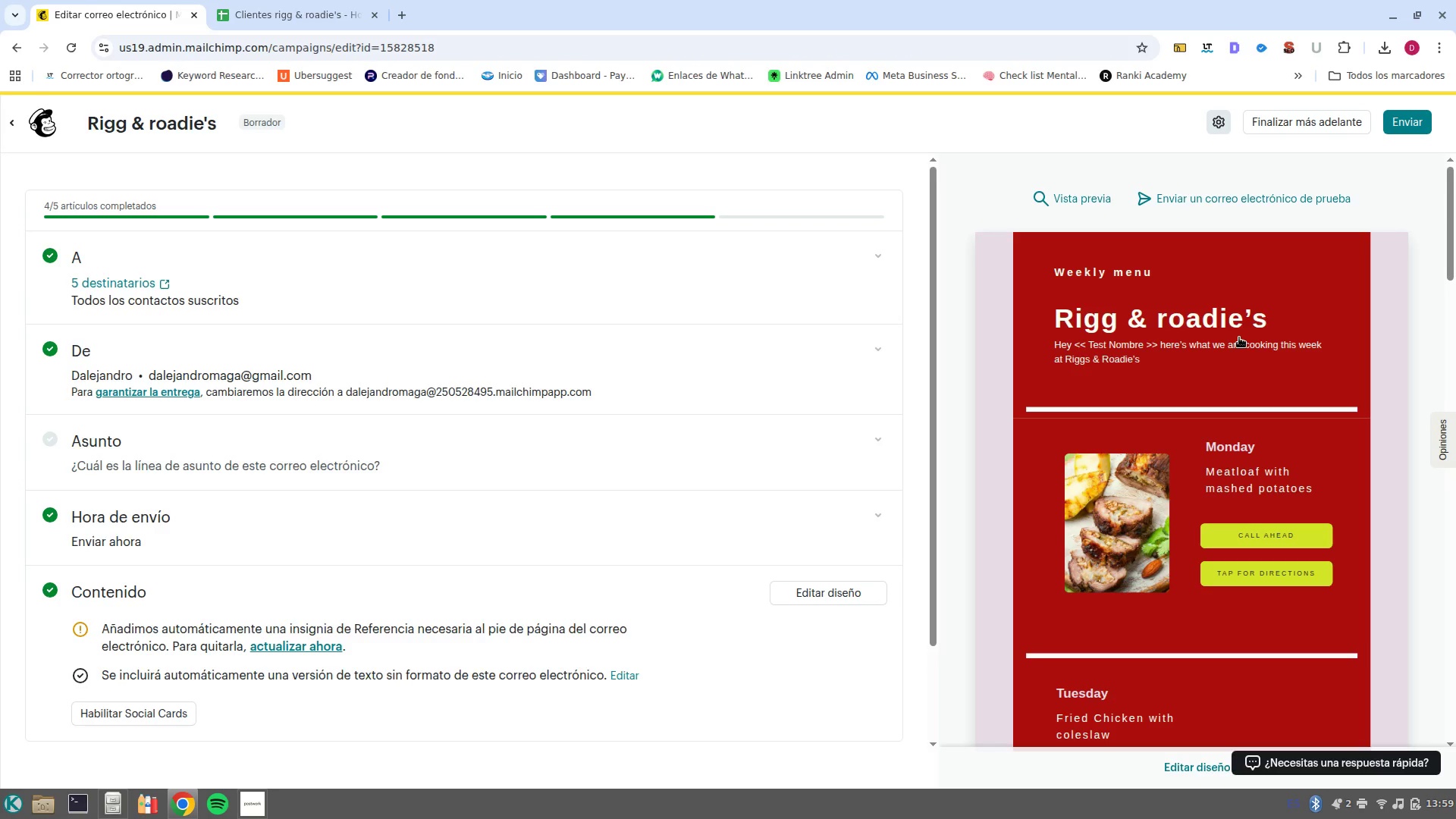 
wait(36.77)
 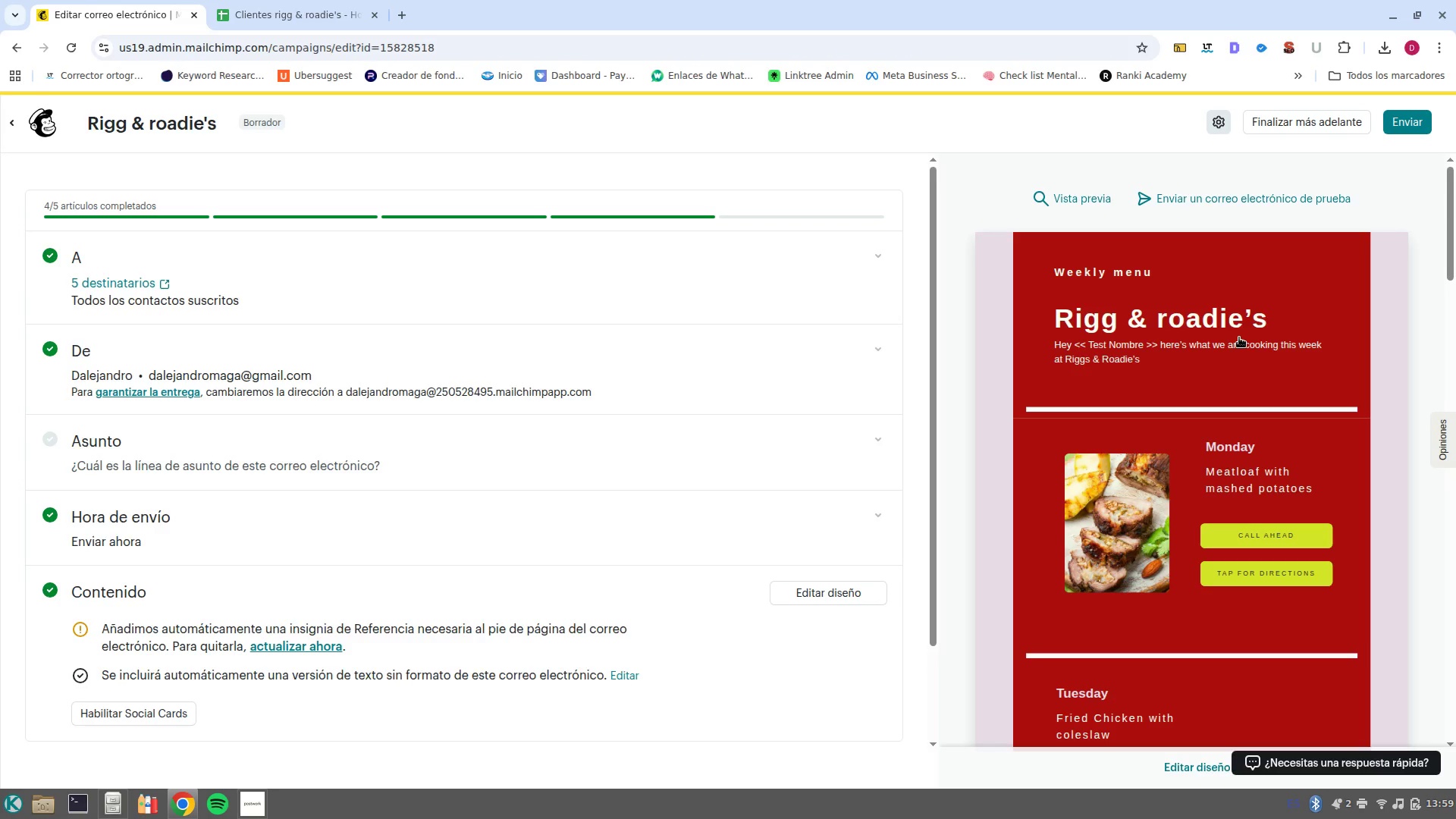 
left_click([882, 442])